 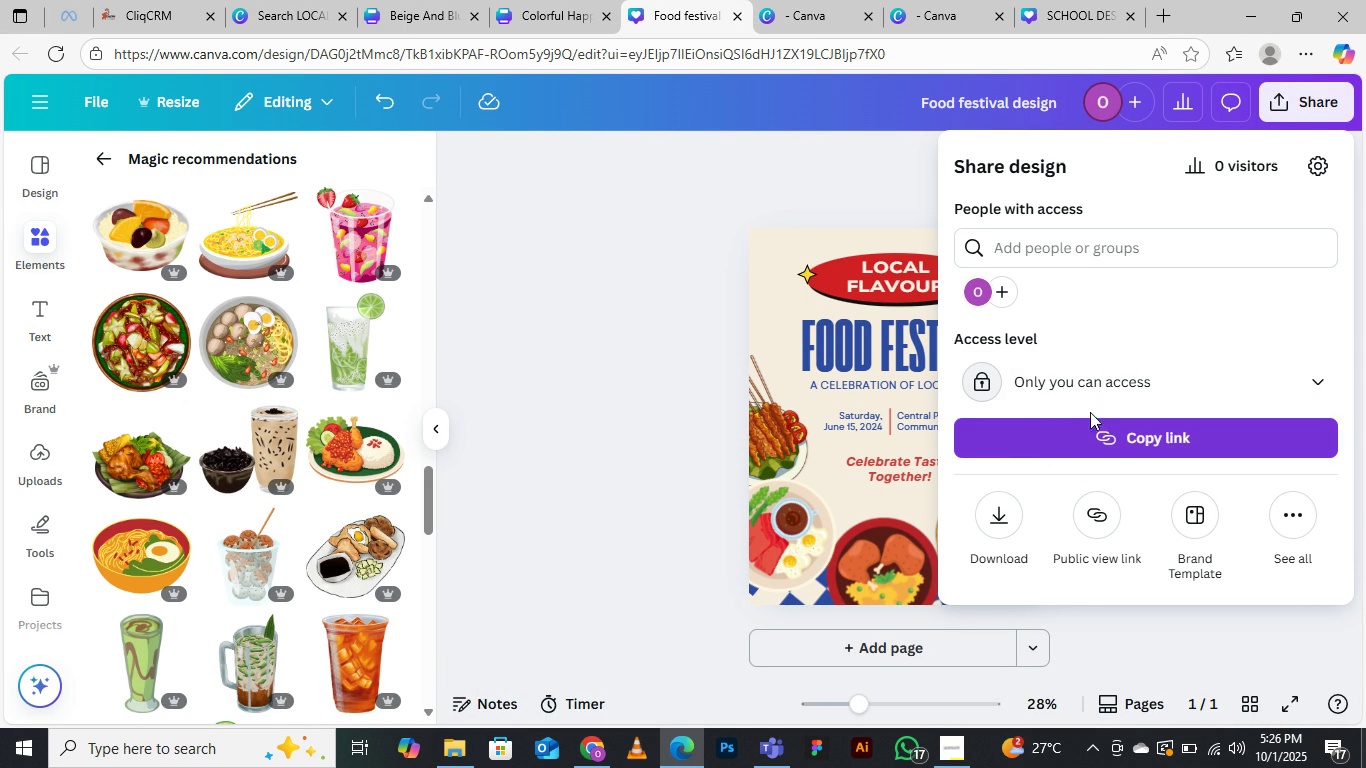 
left_click([1000, 513])
 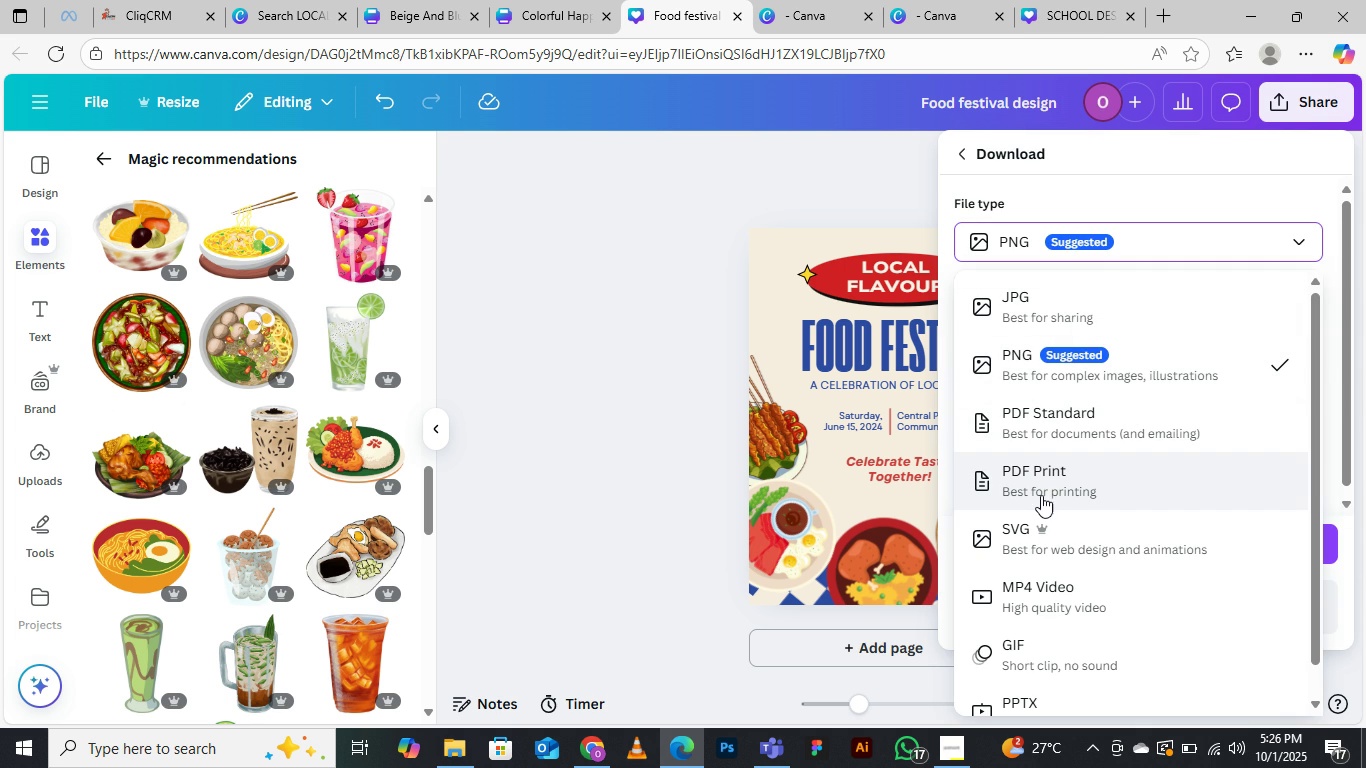 
wait(7.32)
 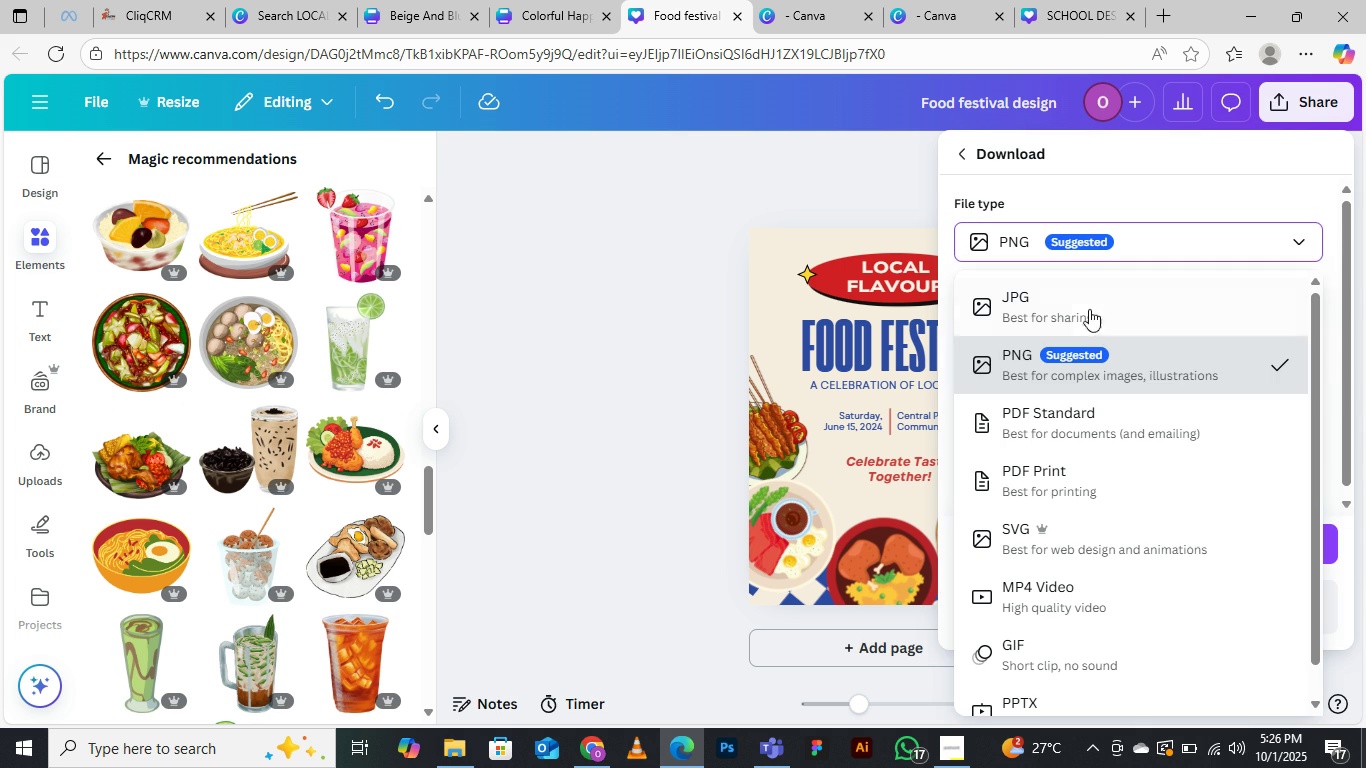 
mouse_move([931, 683])
 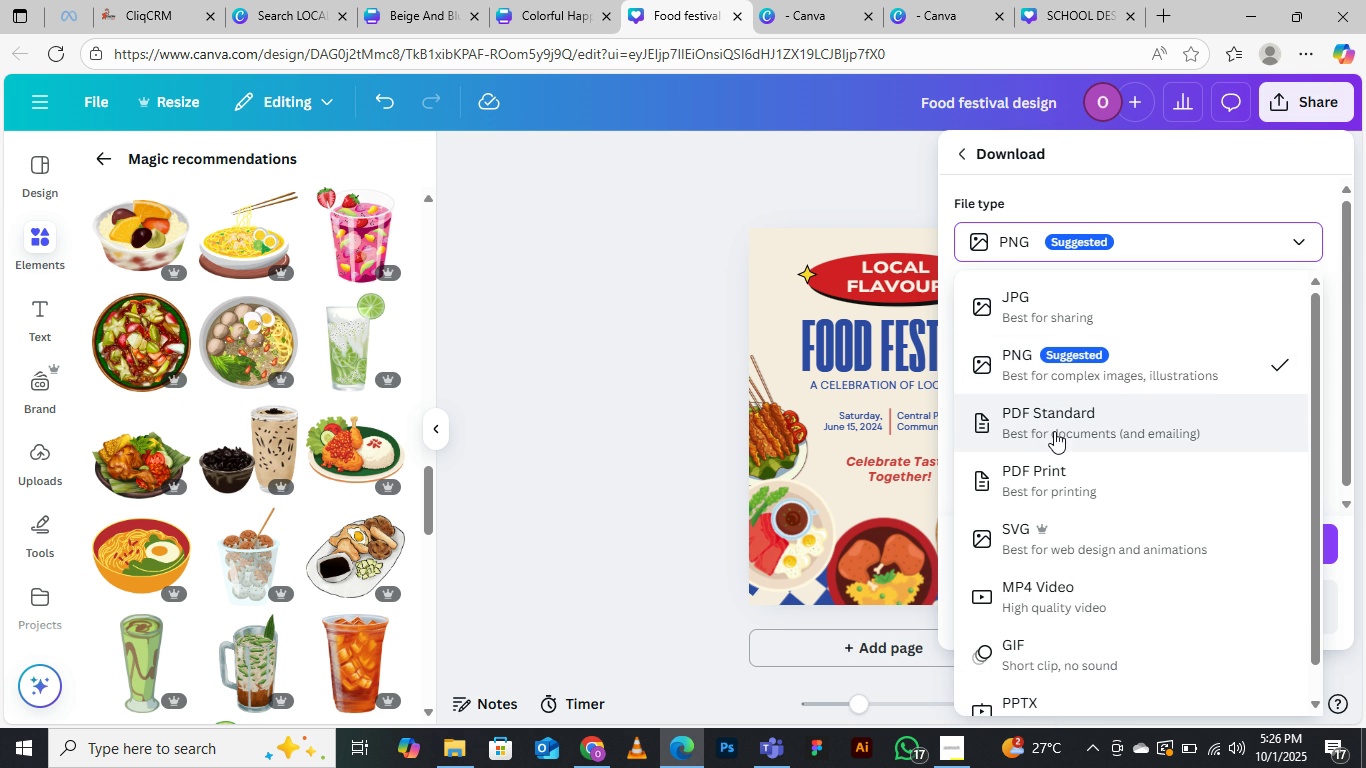 
wait(12.87)
 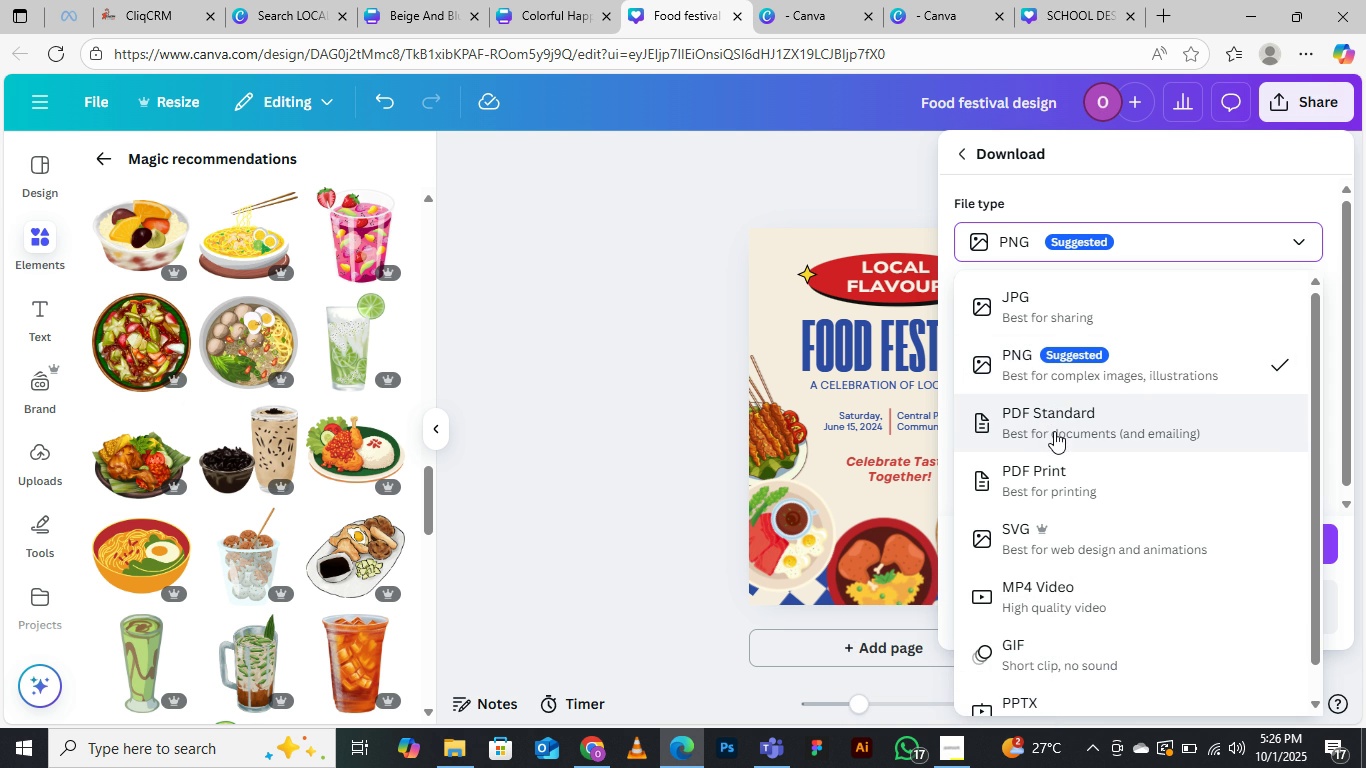 
left_click([1059, 422])
 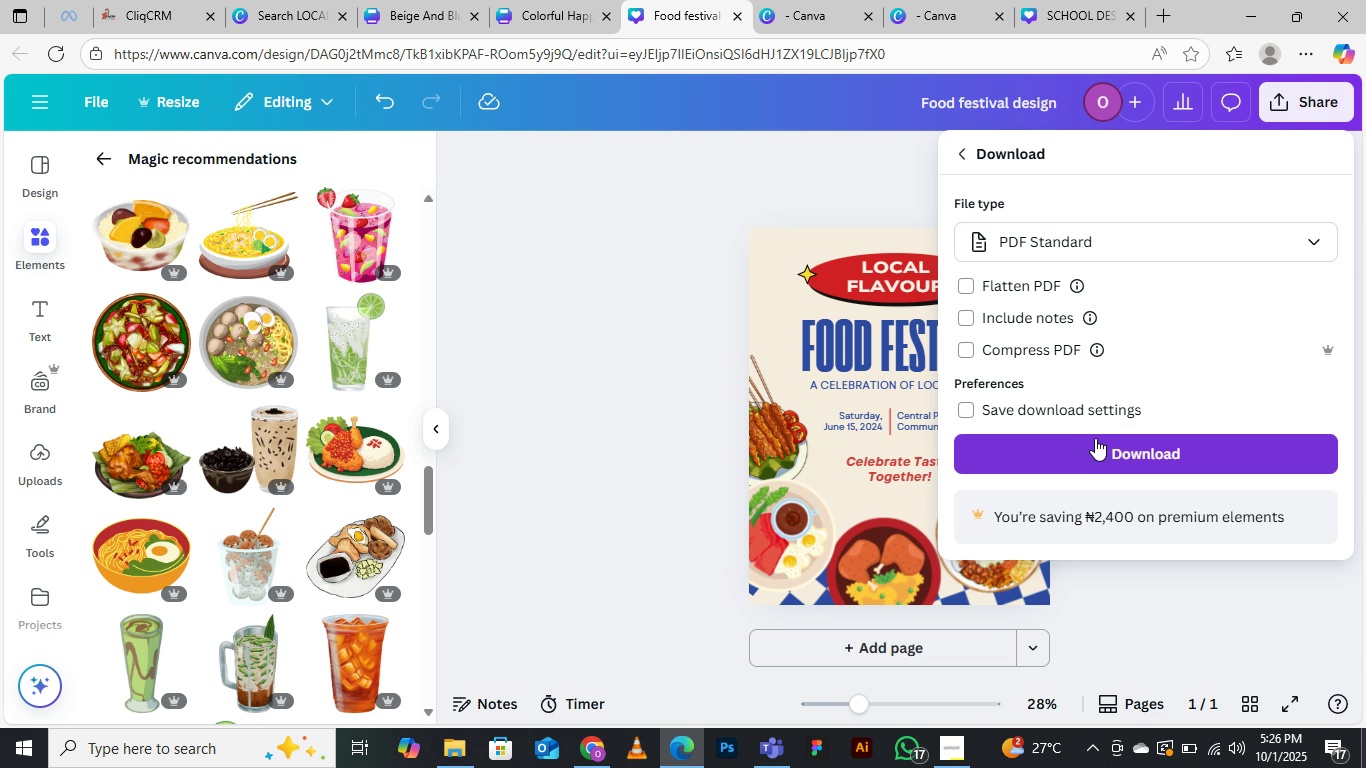 
wait(8.79)
 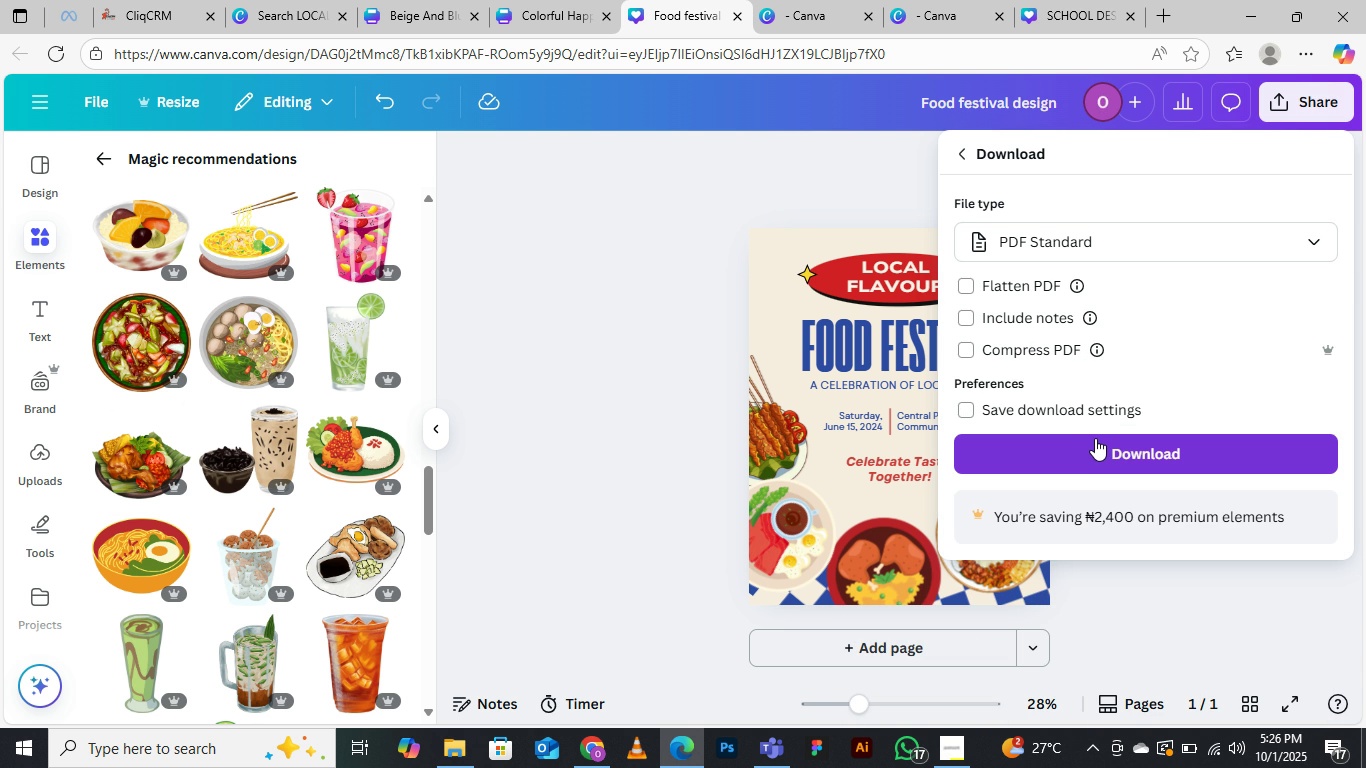 
left_click([1067, 449])
 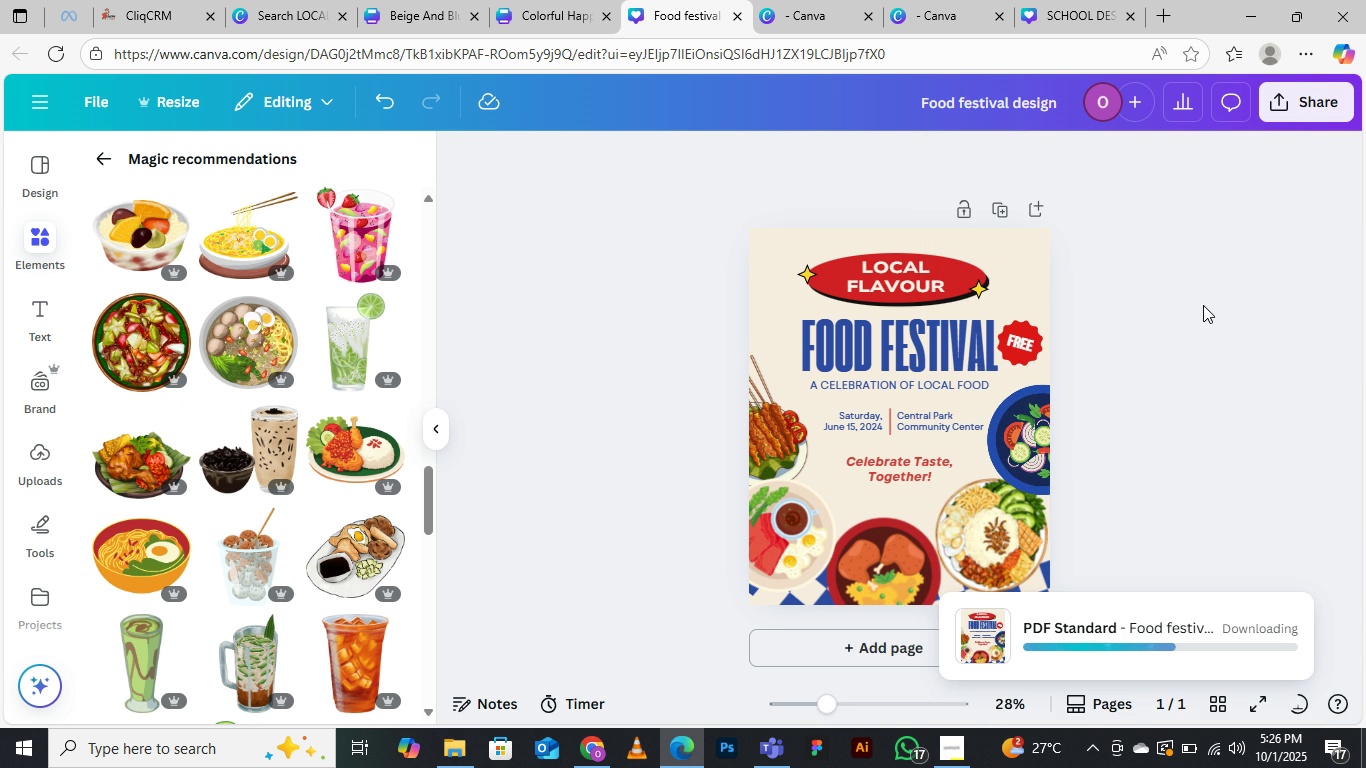 
wait(7.2)
 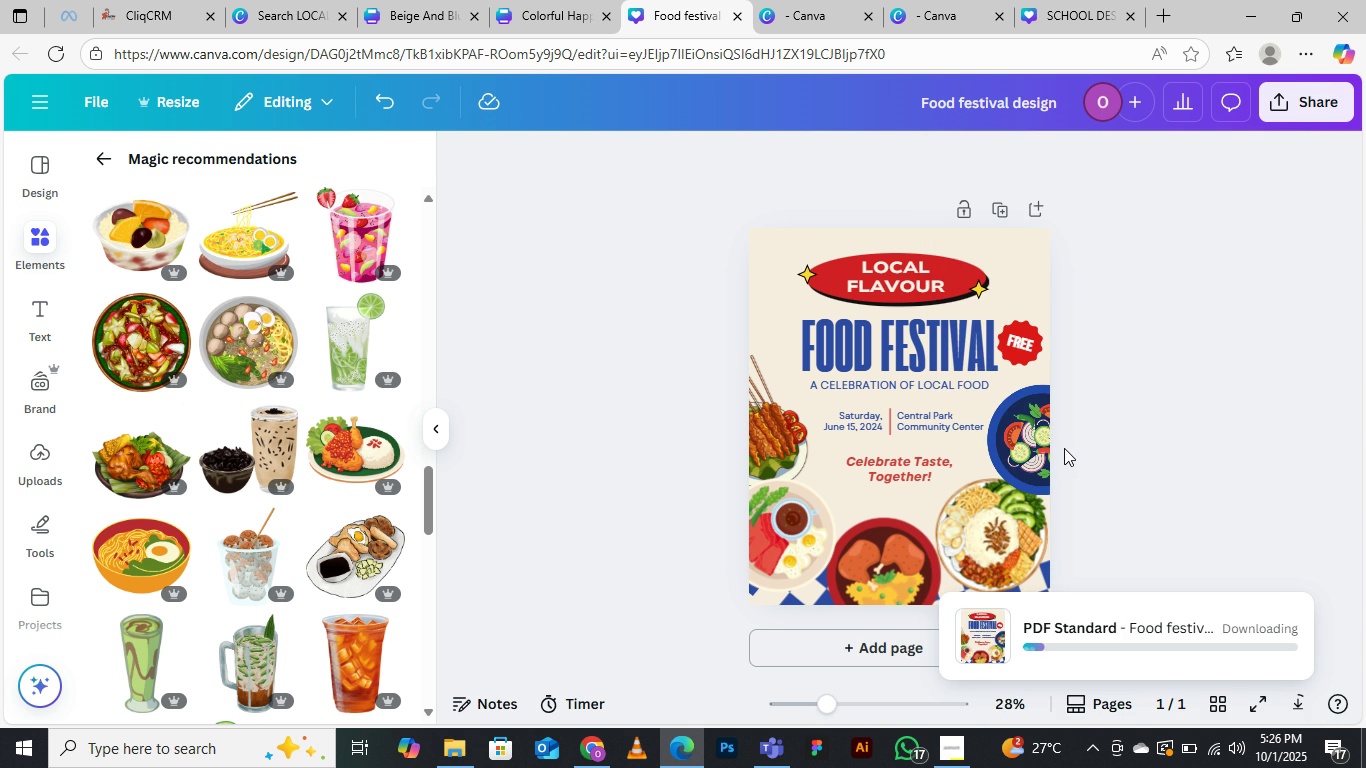 
scroll: coordinate [948, 379], scroll_direction: down, amount: 5.0
 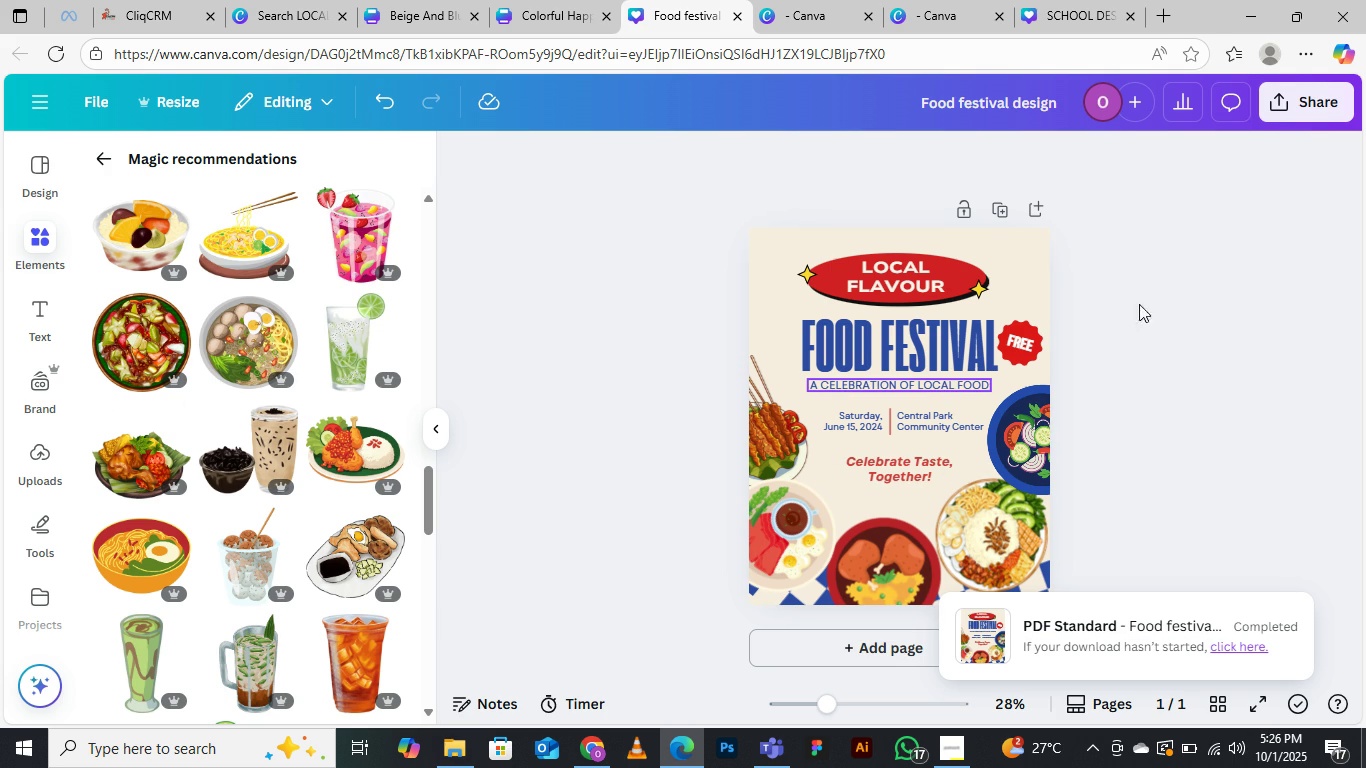 
mouse_move([1197, 246])
 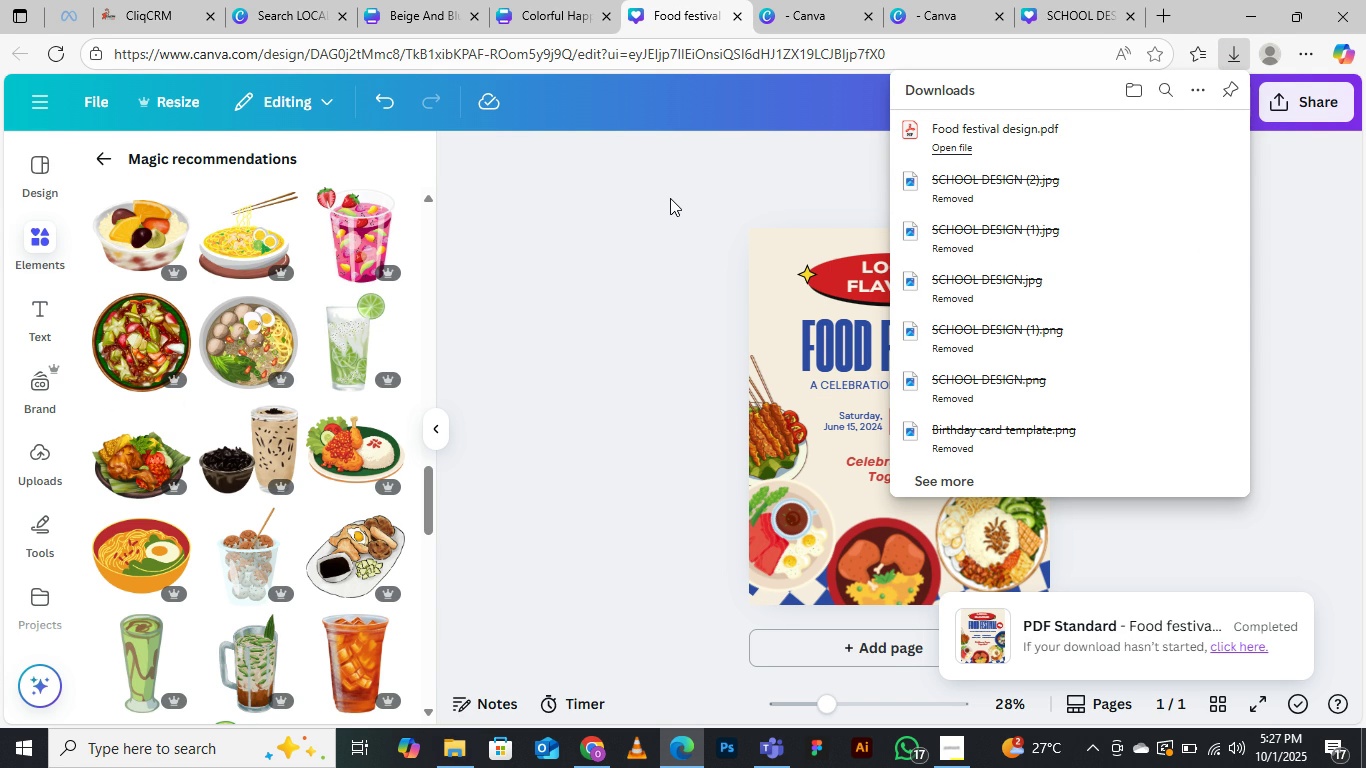 
wait(13.67)
 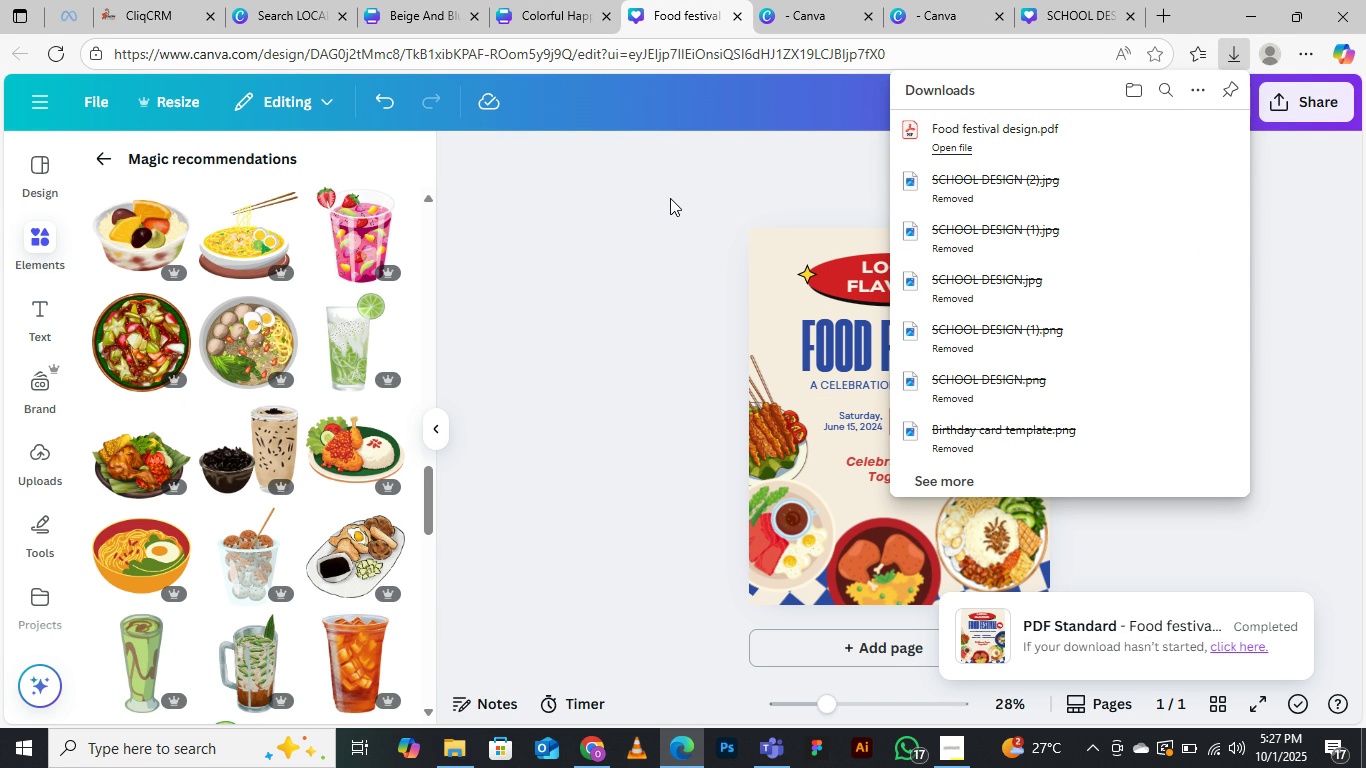 
double_click([980, 137])
 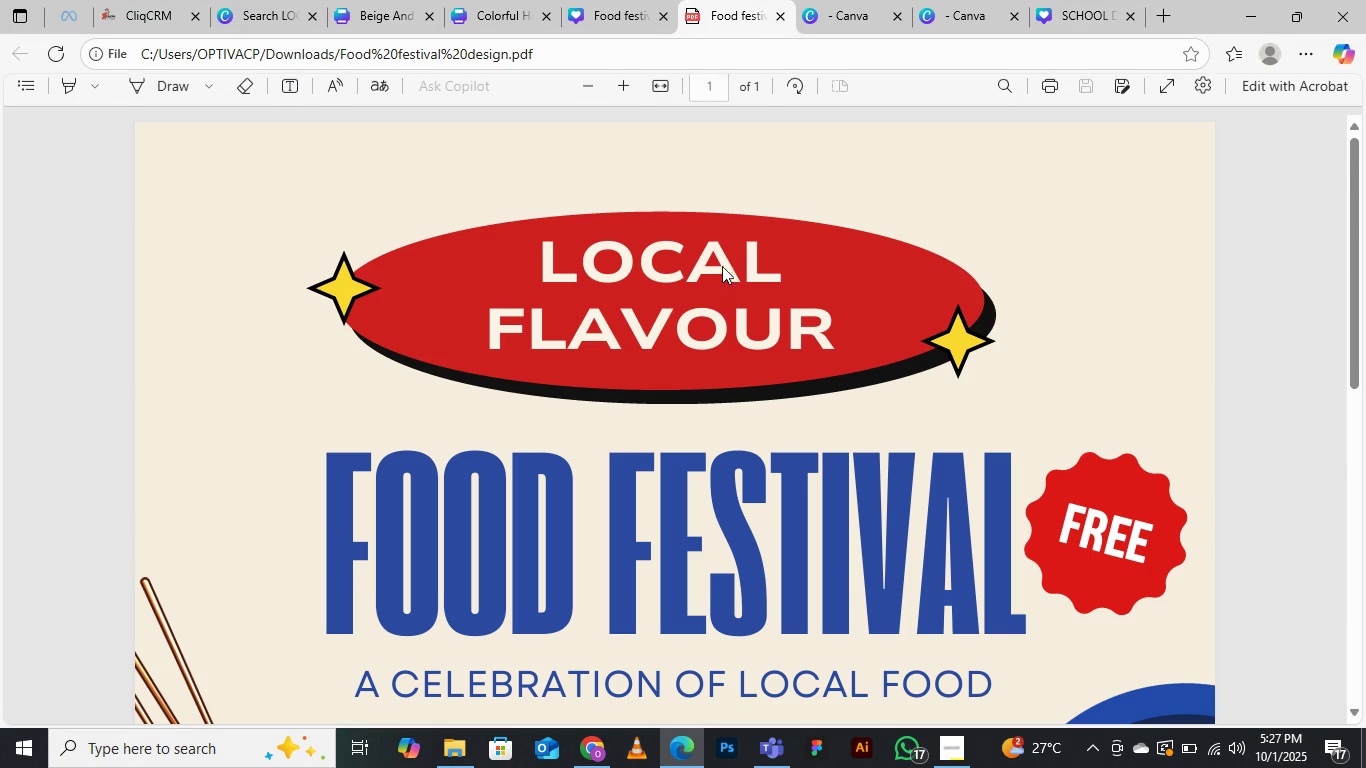 
scroll: coordinate [745, 336], scroll_direction: down, amount: 16.0
 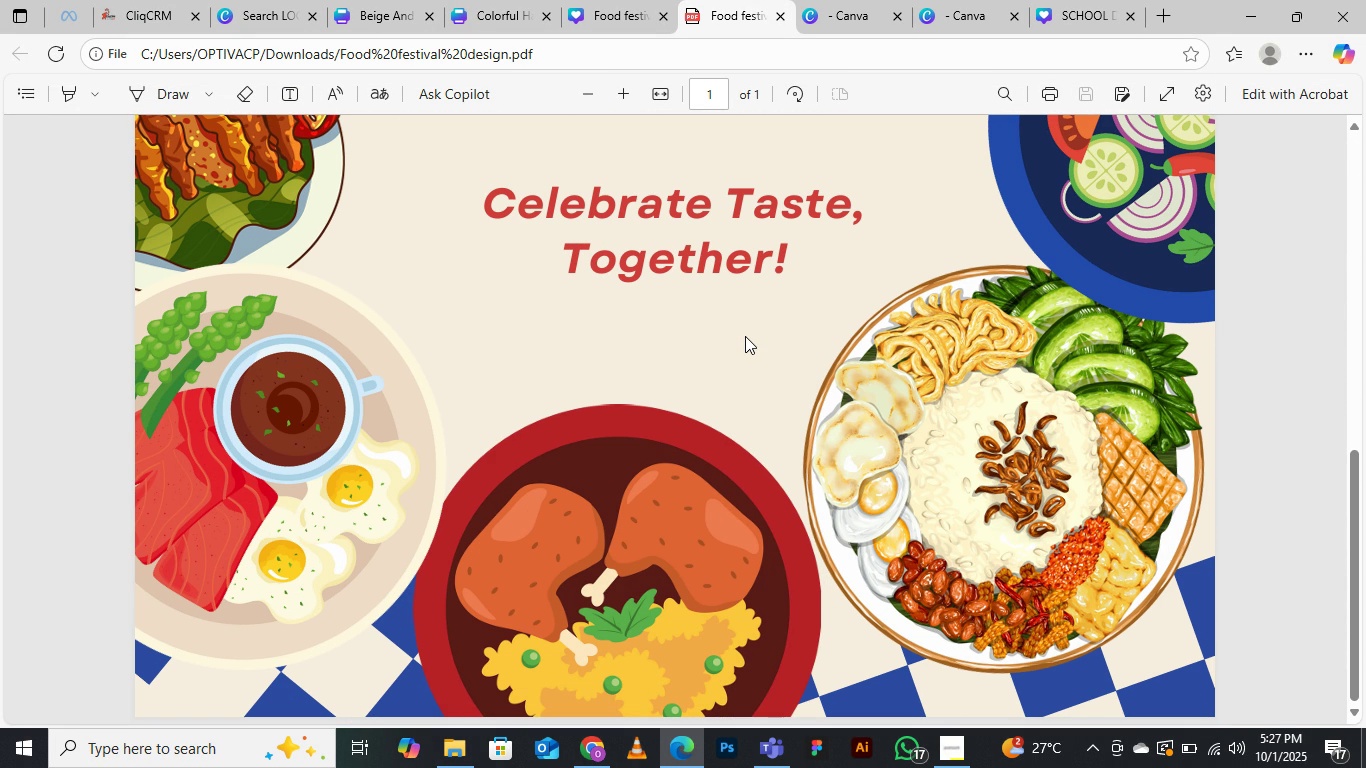 
scroll: coordinate [745, 336], scroll_direction: up, amount: 4.0
 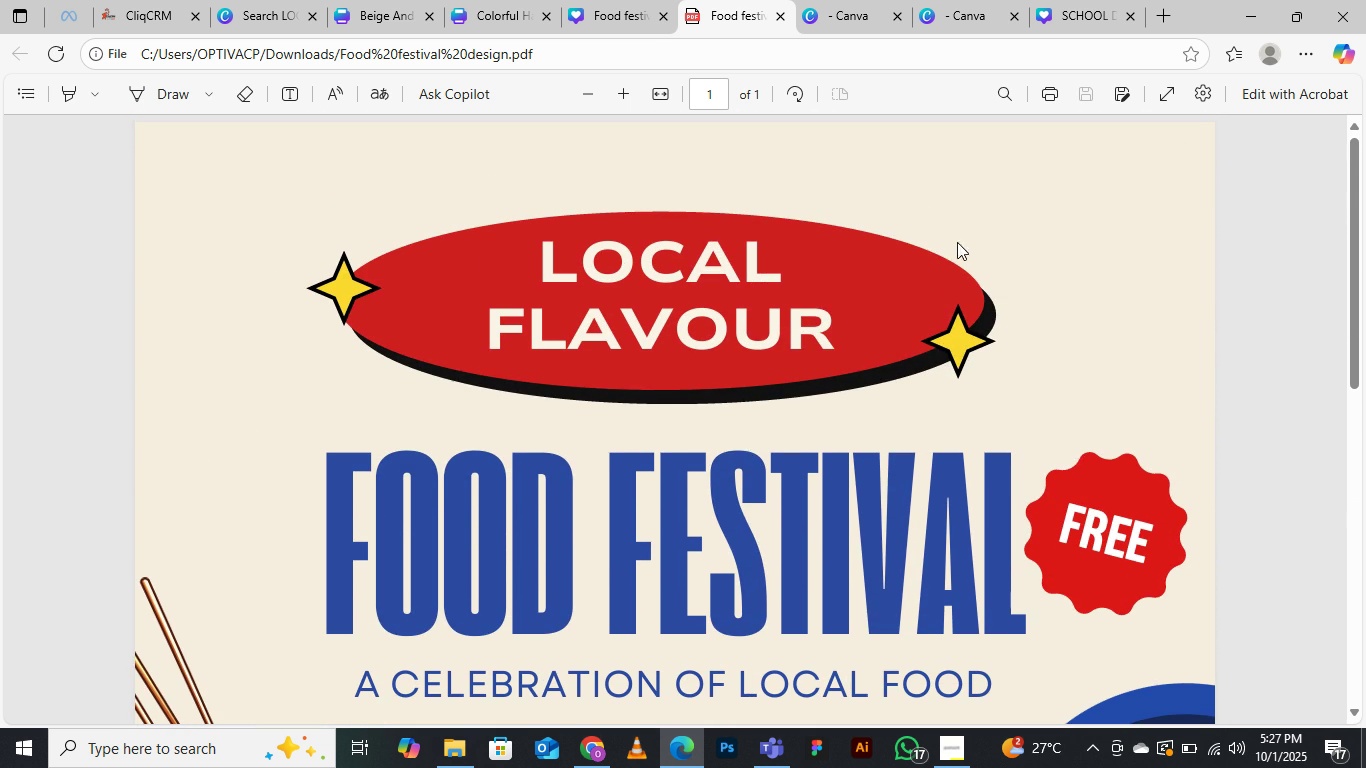 
scroll: coordinate [753, 380], scroll_direction: down, amount: 1.0
 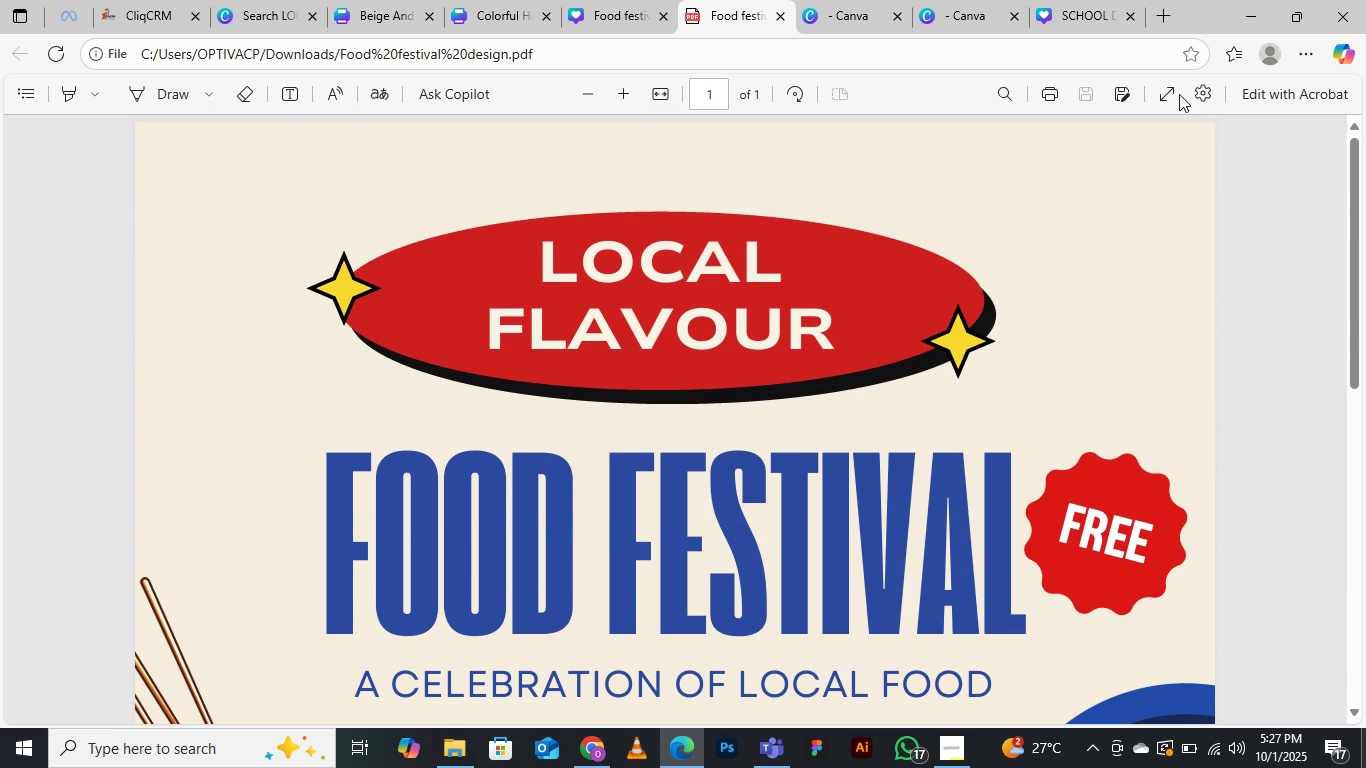 
mouse_move([1204, 20])
 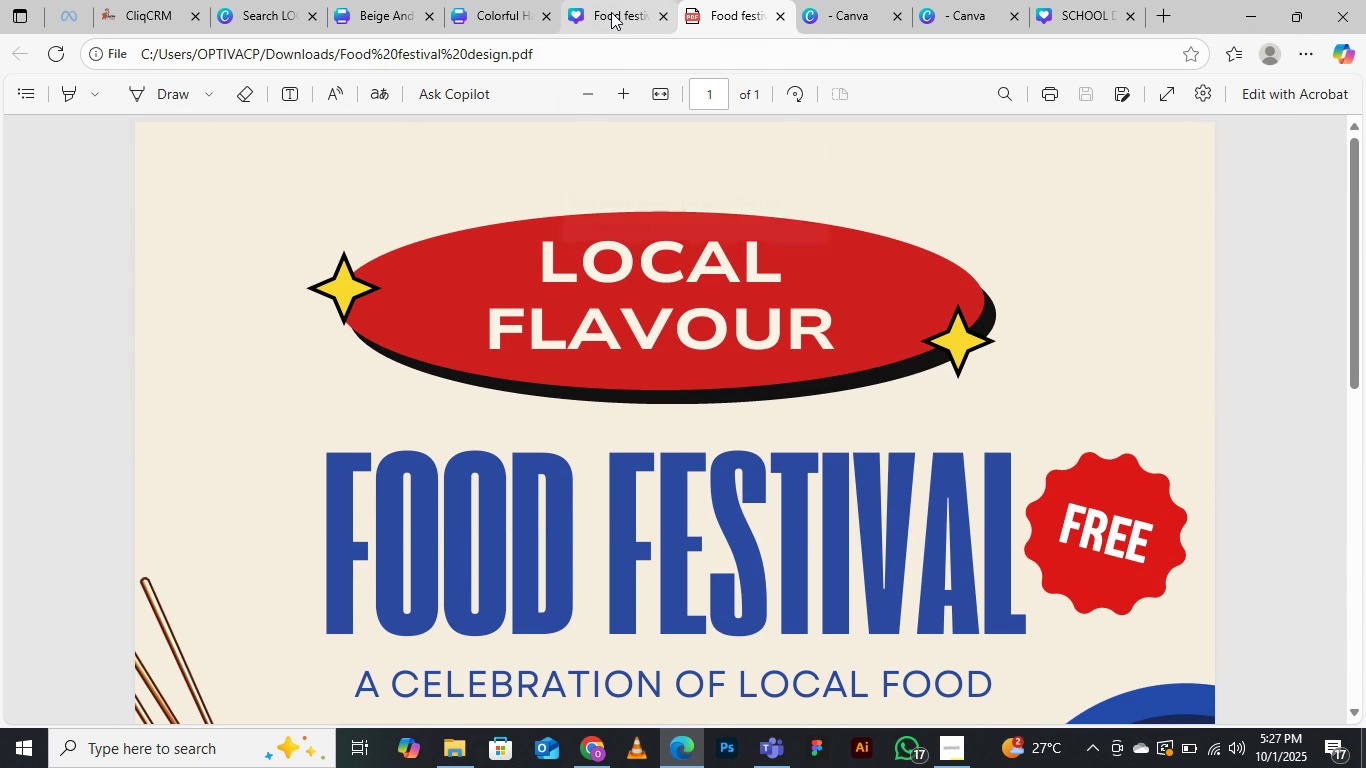 
left_click([611, 12])
 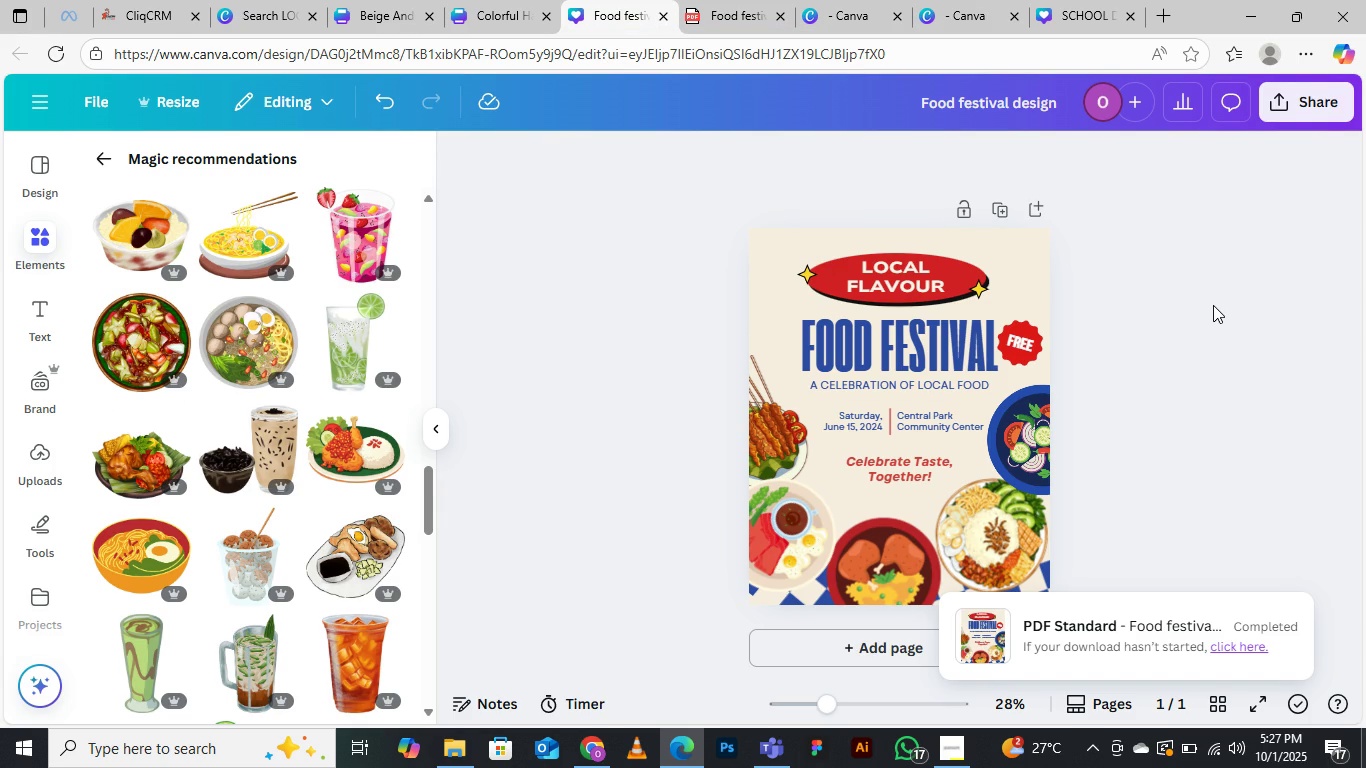 
left_click([1213, 305])
 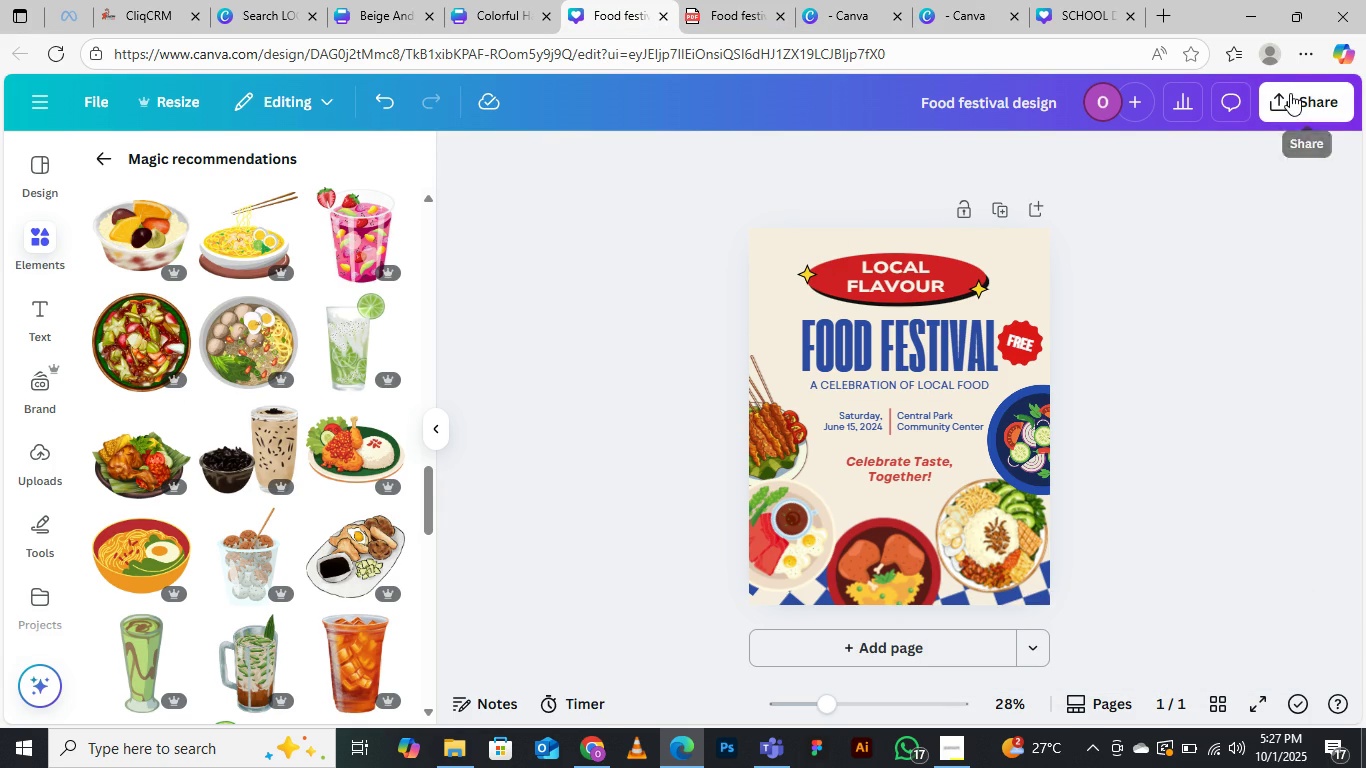 
left_click([1290, 93])
 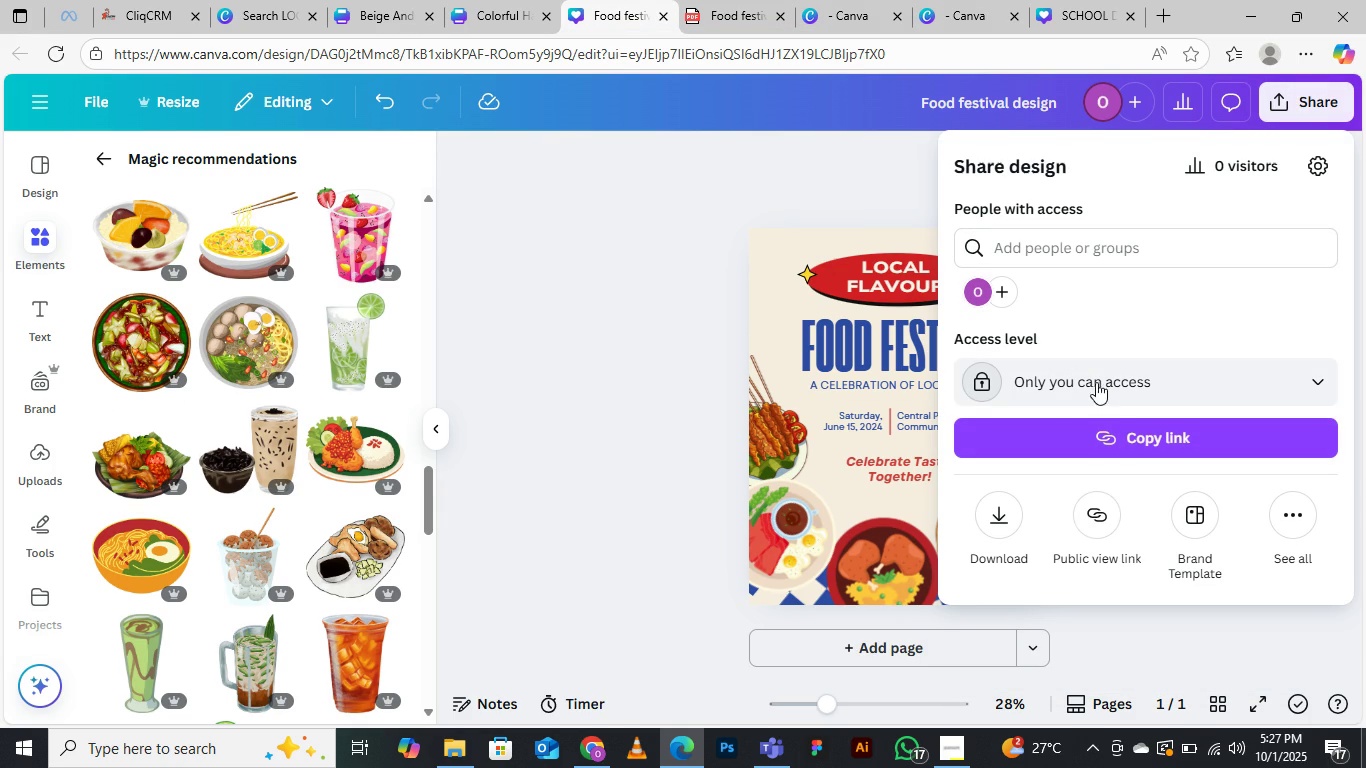 
mouse_move([1091, 488])
 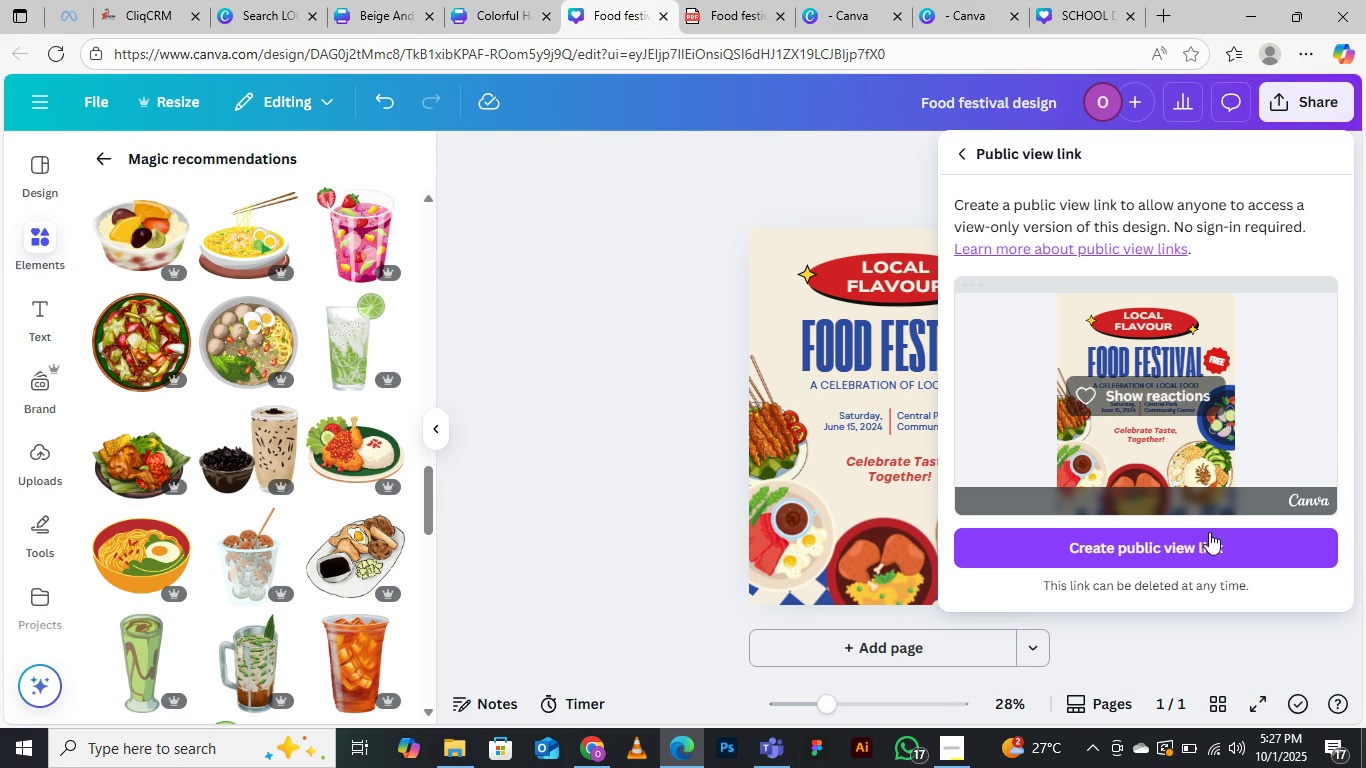 
wait(6.33)
 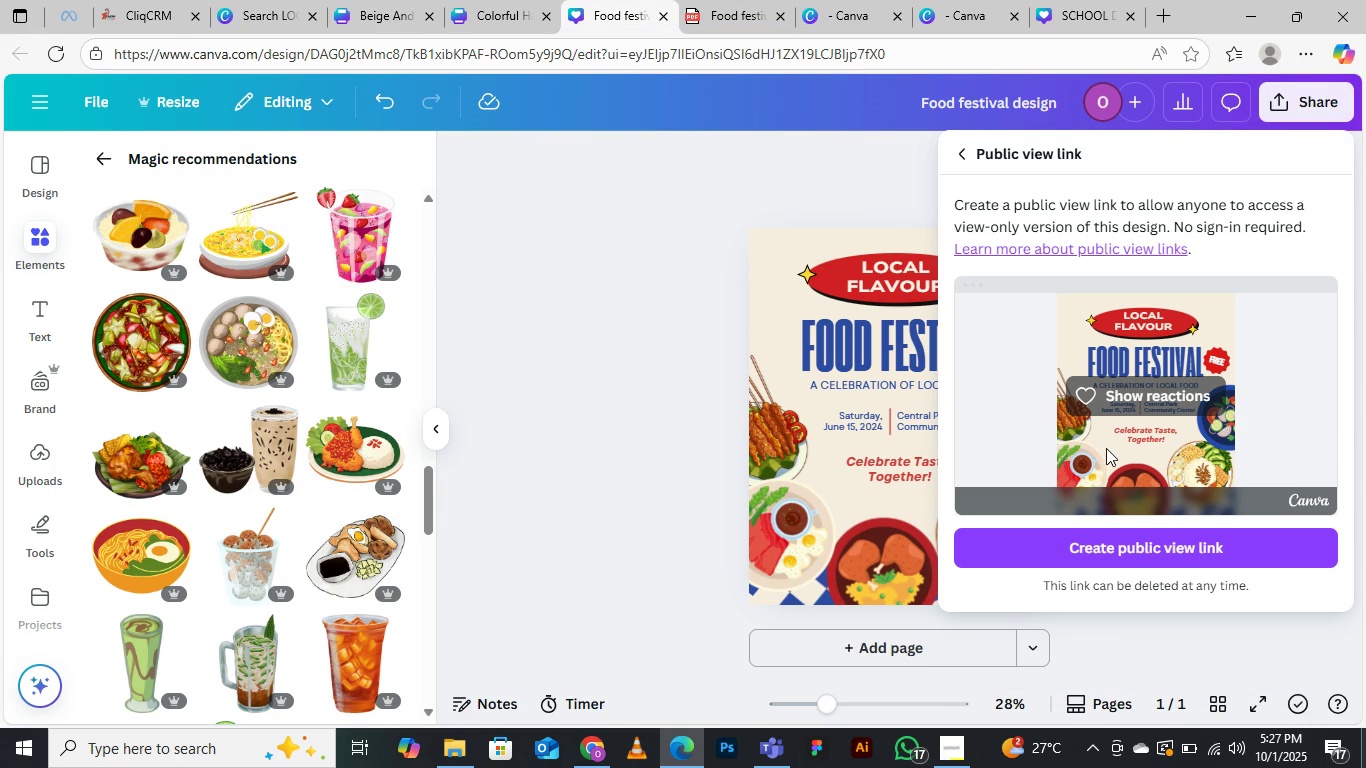 
left_click([1132, 544])
 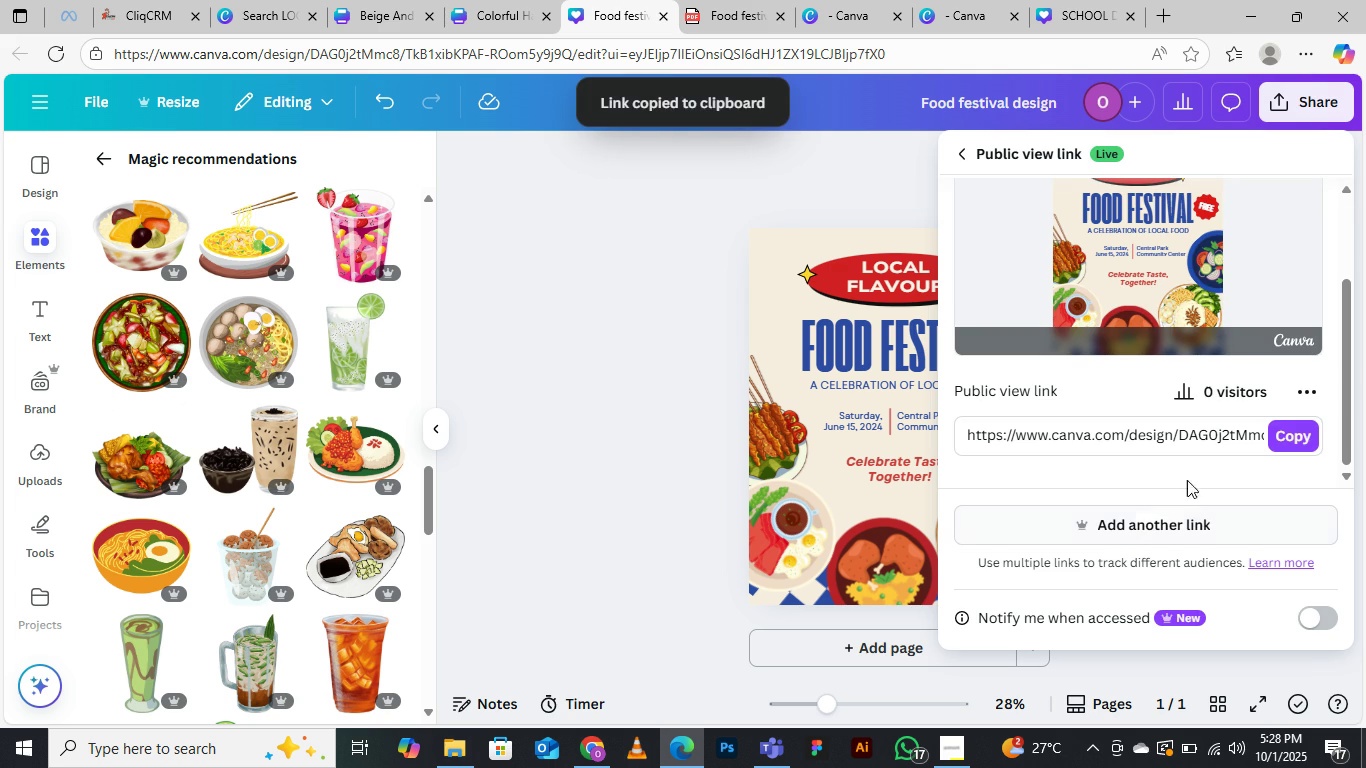 
left_click([1289, 437])
 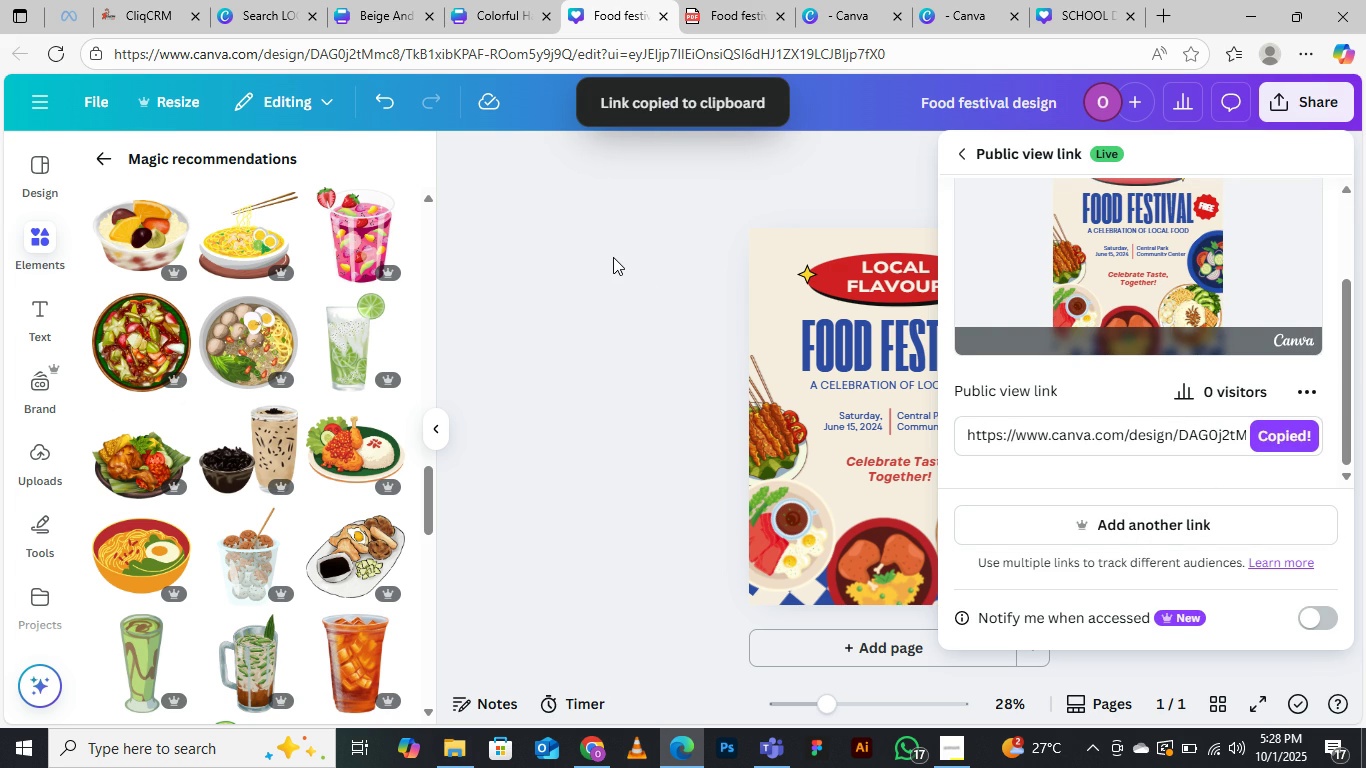 
left_click([613, 257])
 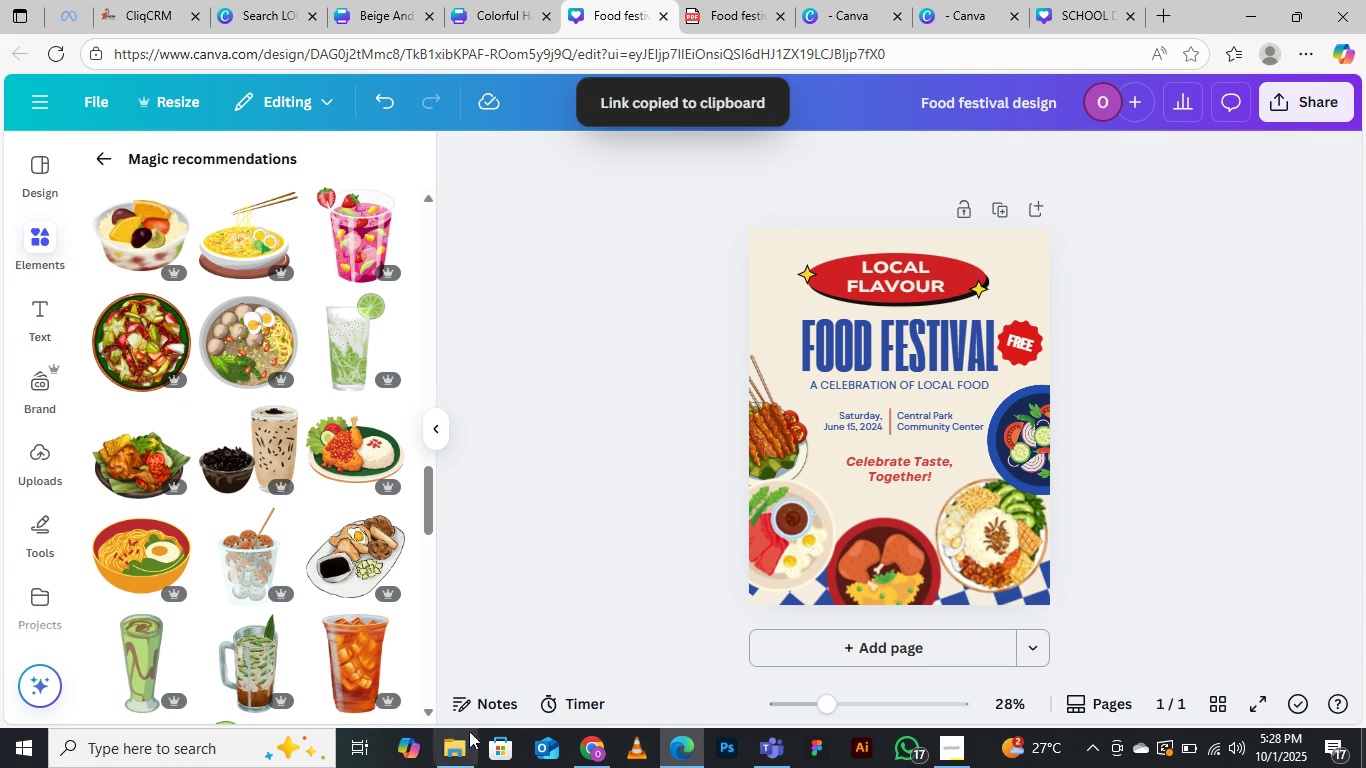 
mouse_move([455, 736])
 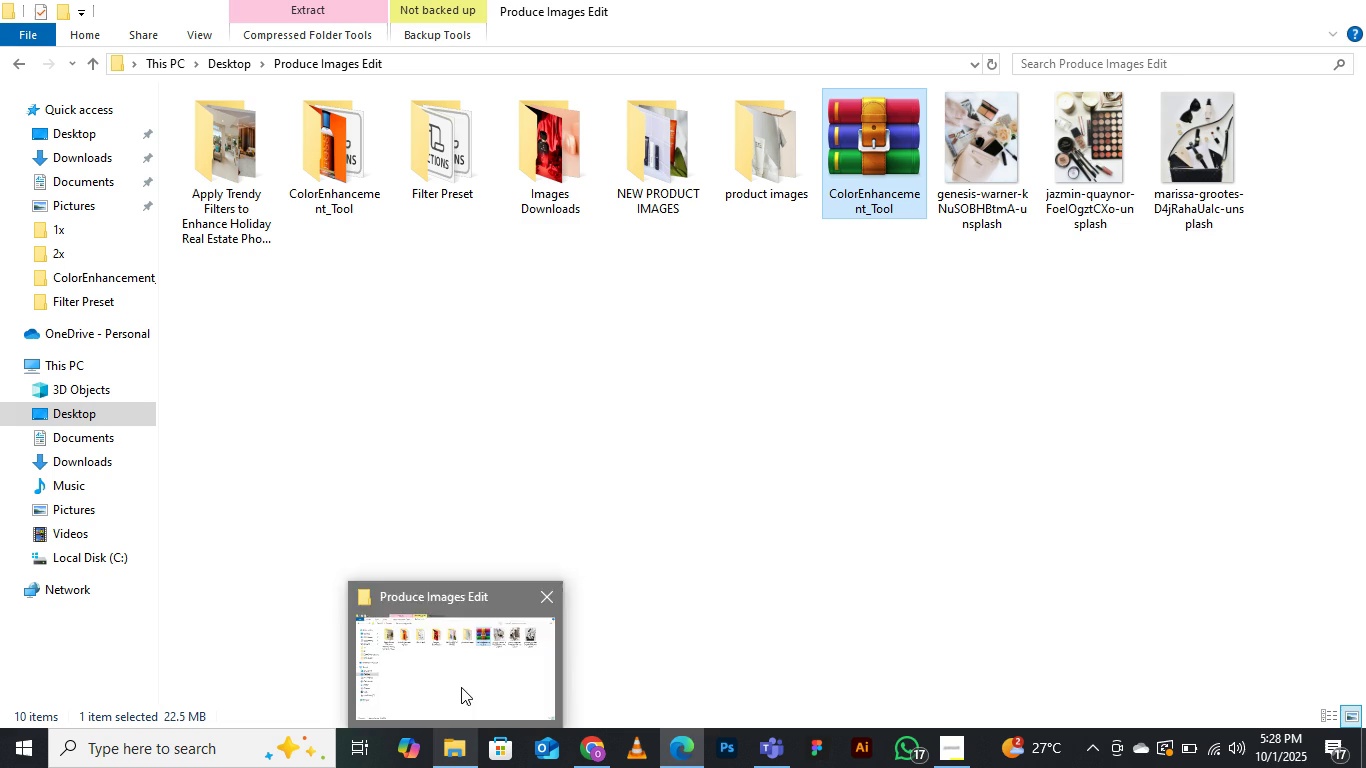 
left_click([461, 687])
 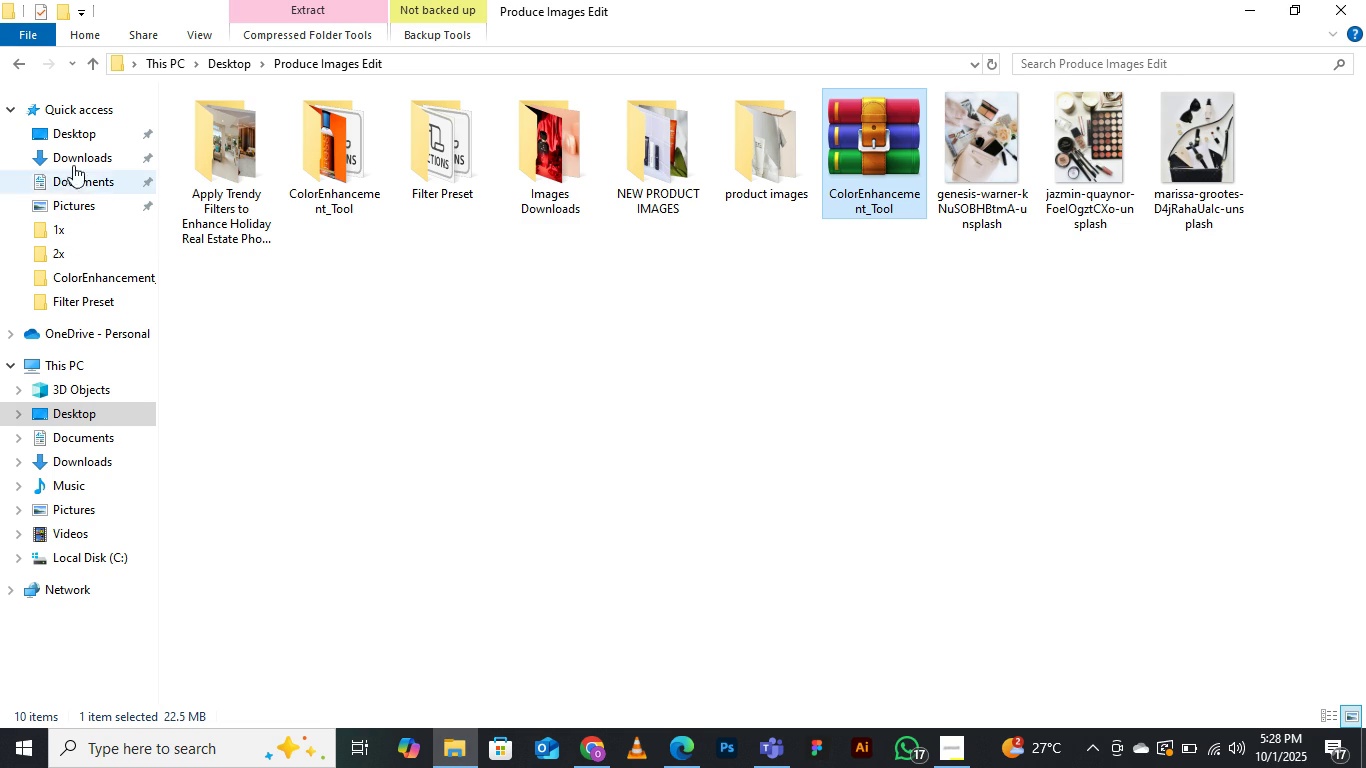 
left_click([76, 149])
 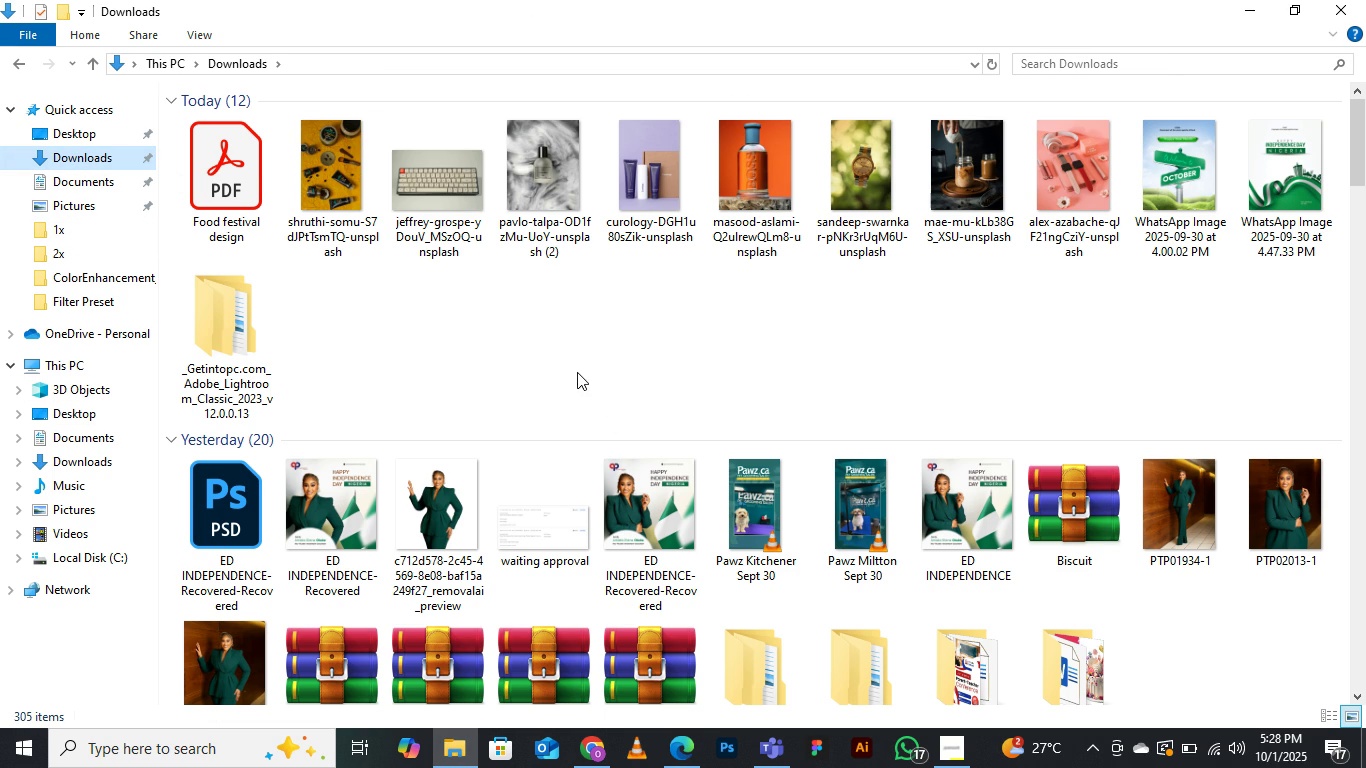 
wait(5.07)
 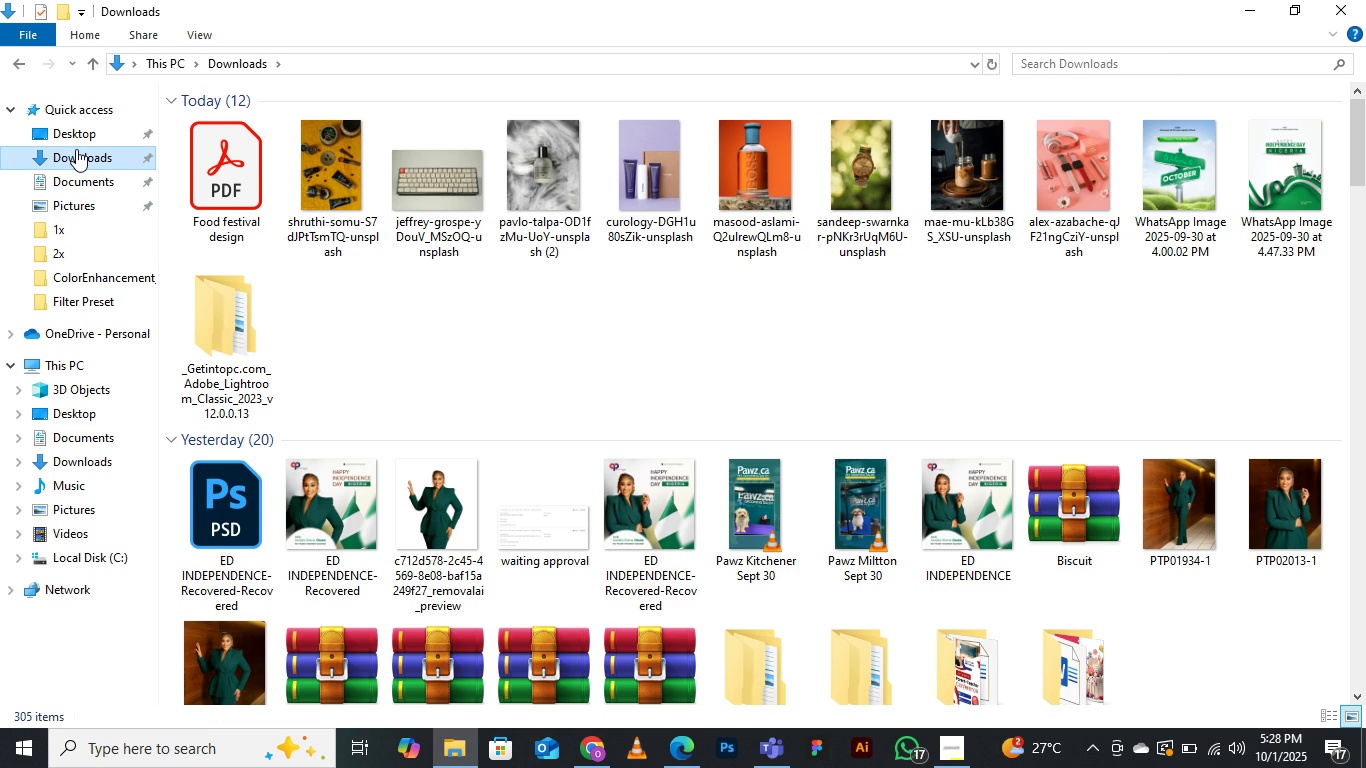 
scroll: coordinate [576, 368], scroll_direction: up, amount: 3.0
 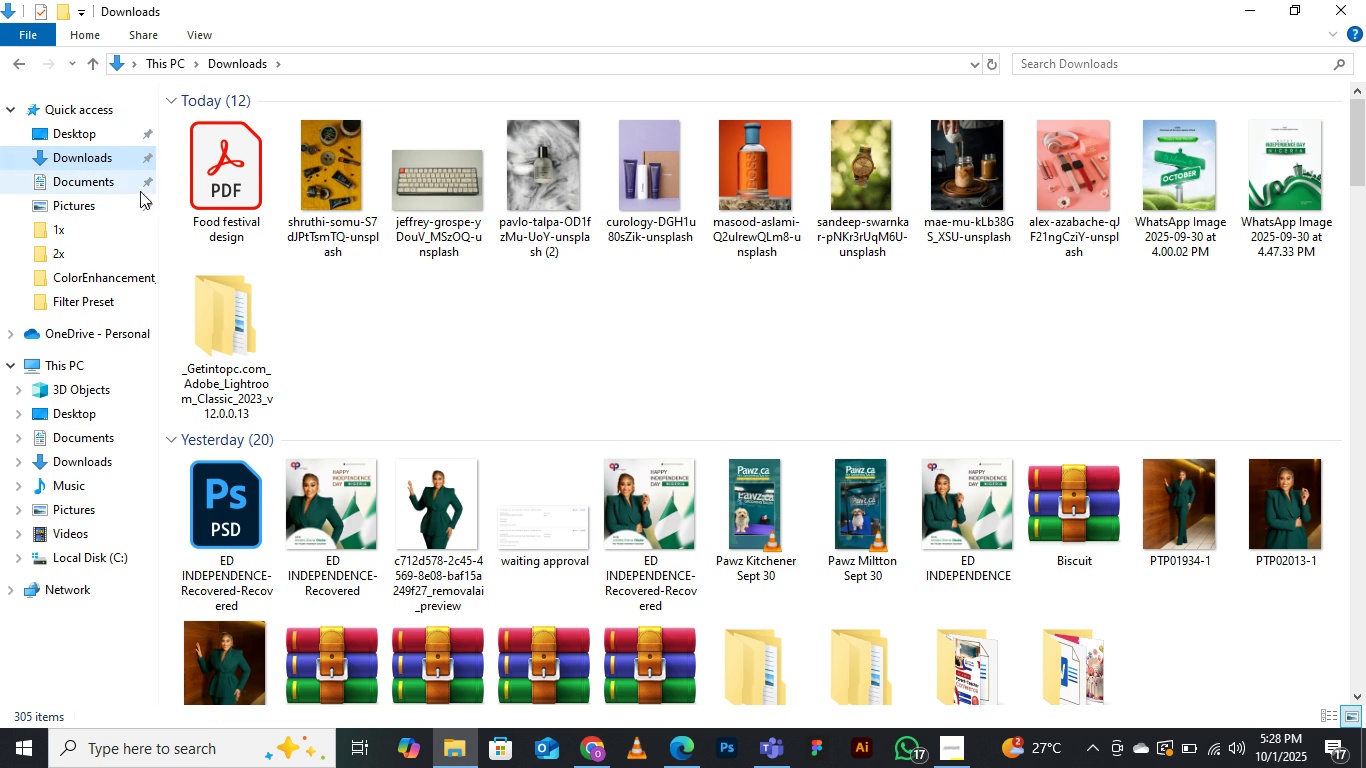 
right_click([587, 324])
 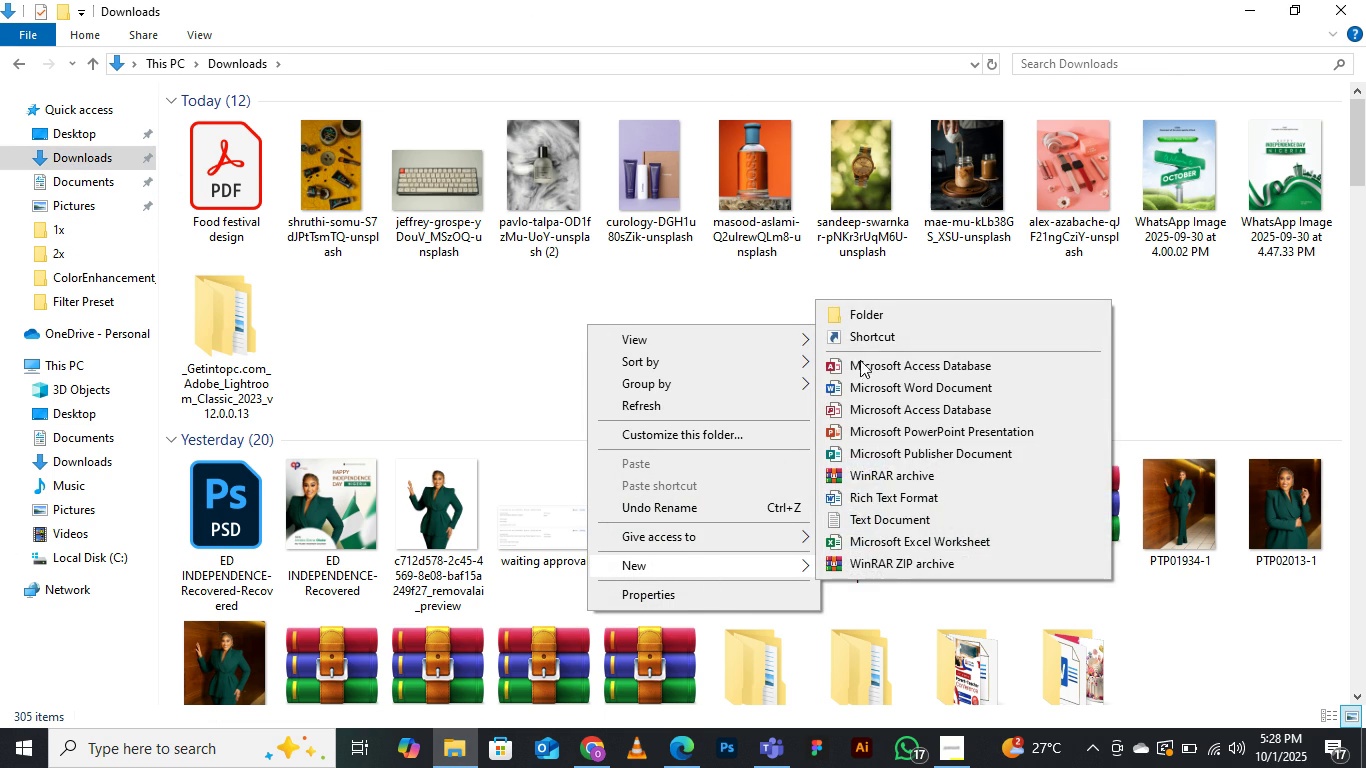 
left_click([858, 307])
 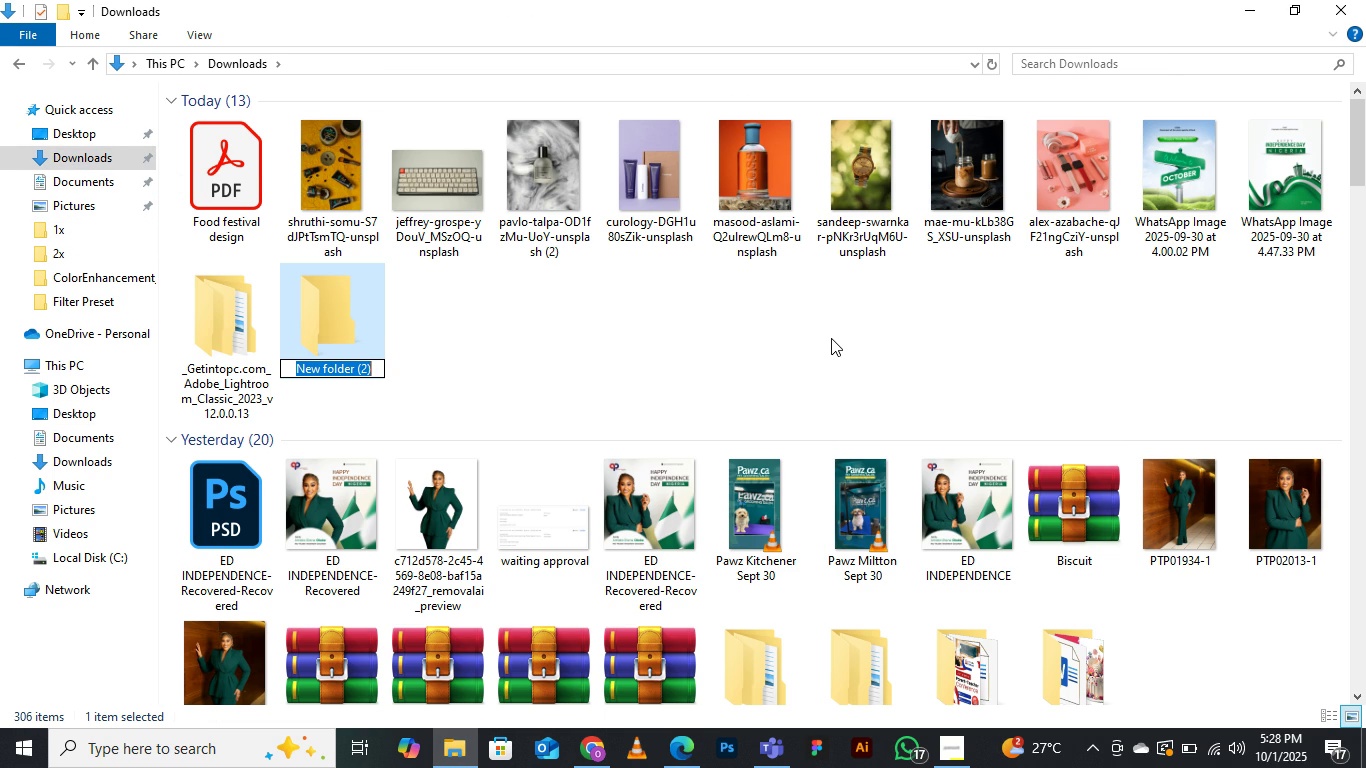 
type(FG)
key(Backspace)
type(OOD FESTIVAL)
 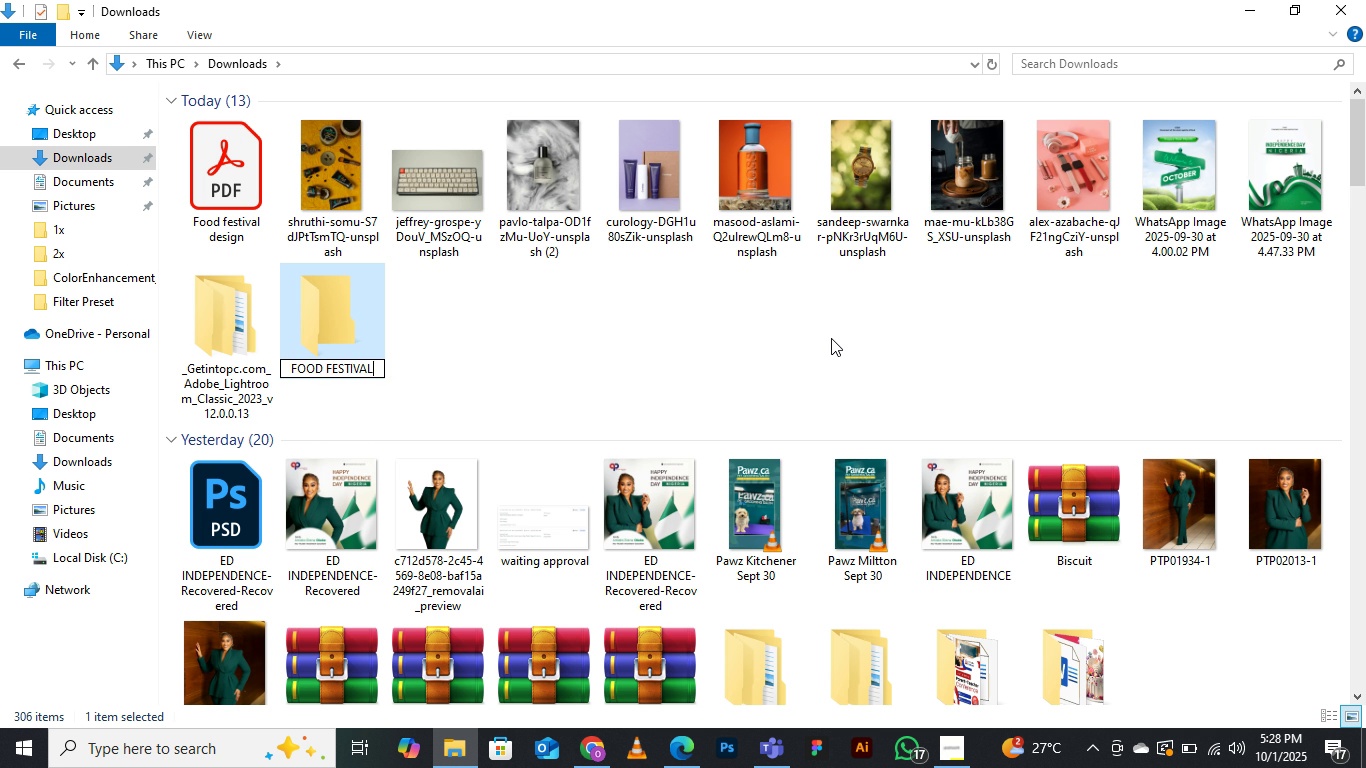 
key(Enter)
 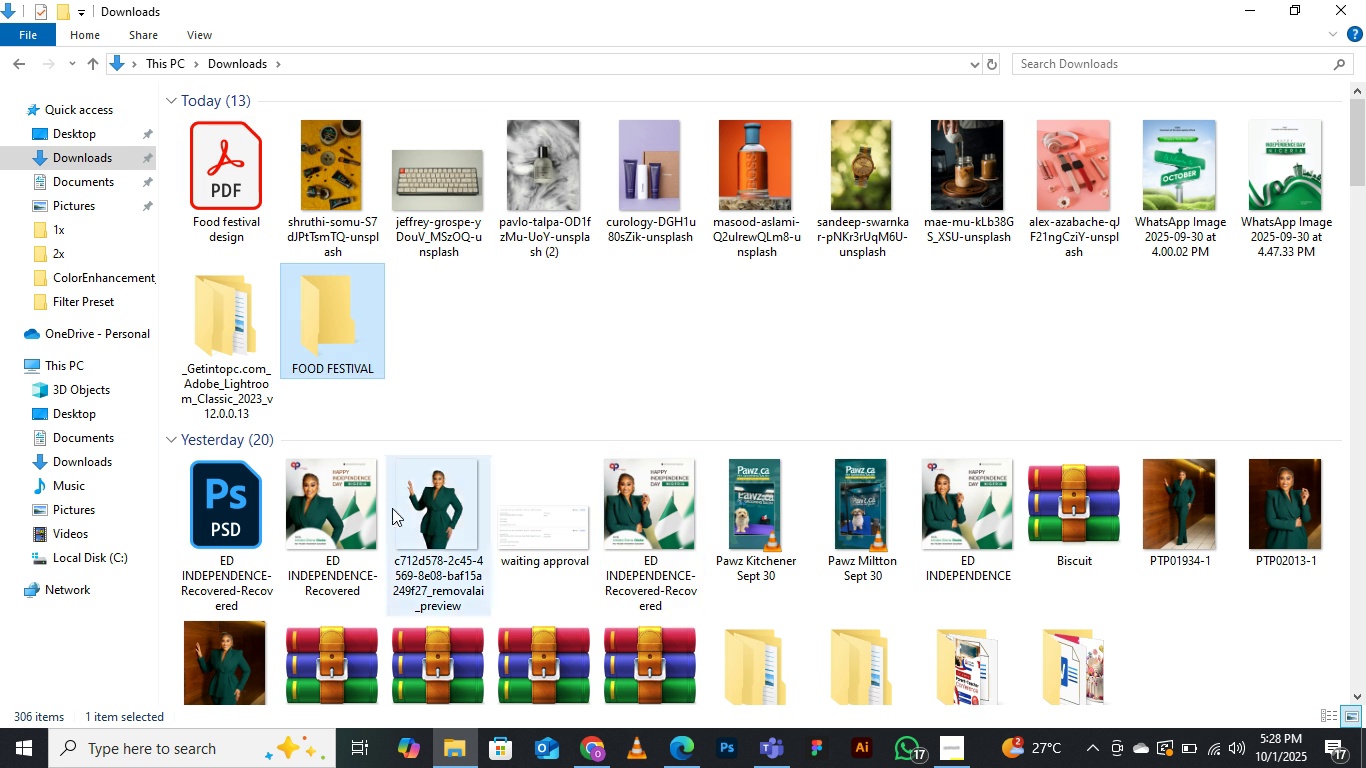 
wait(6.79)
 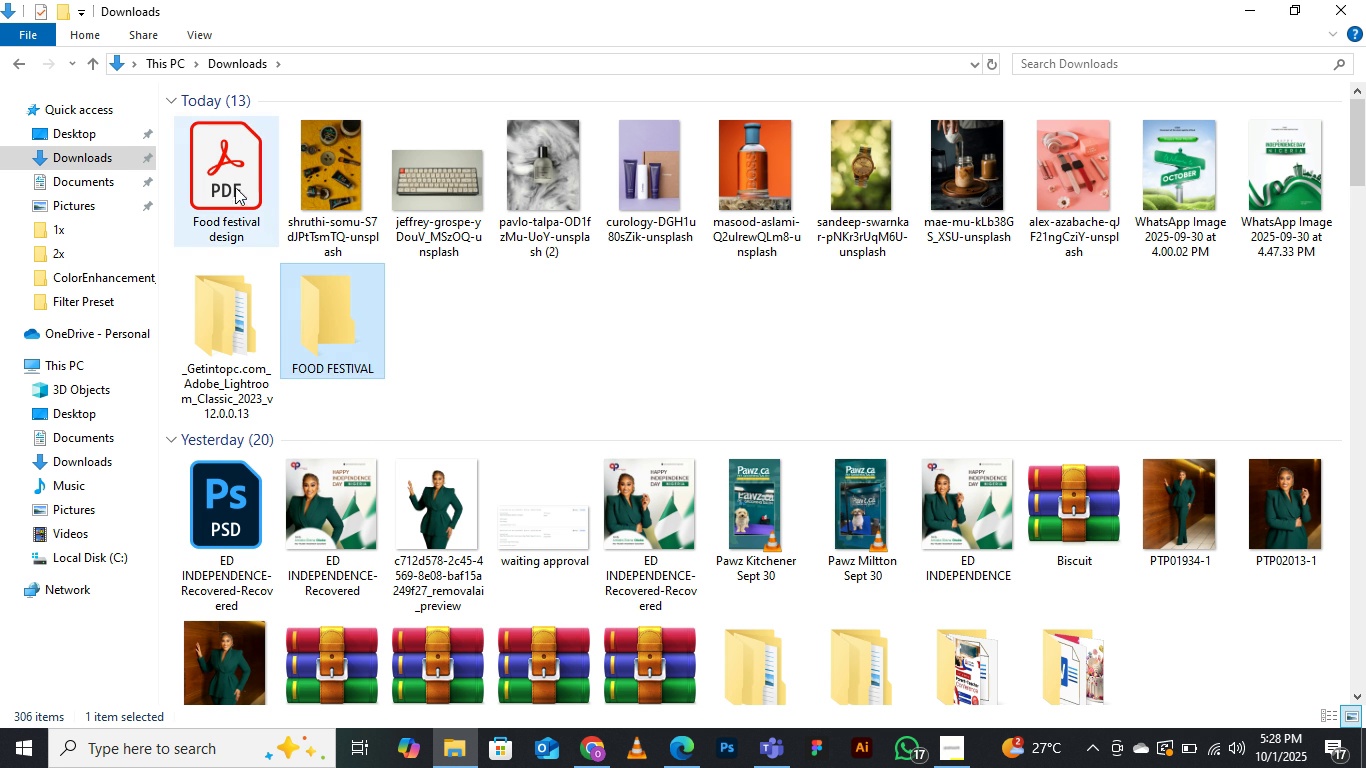 
left_click([171, 752])
 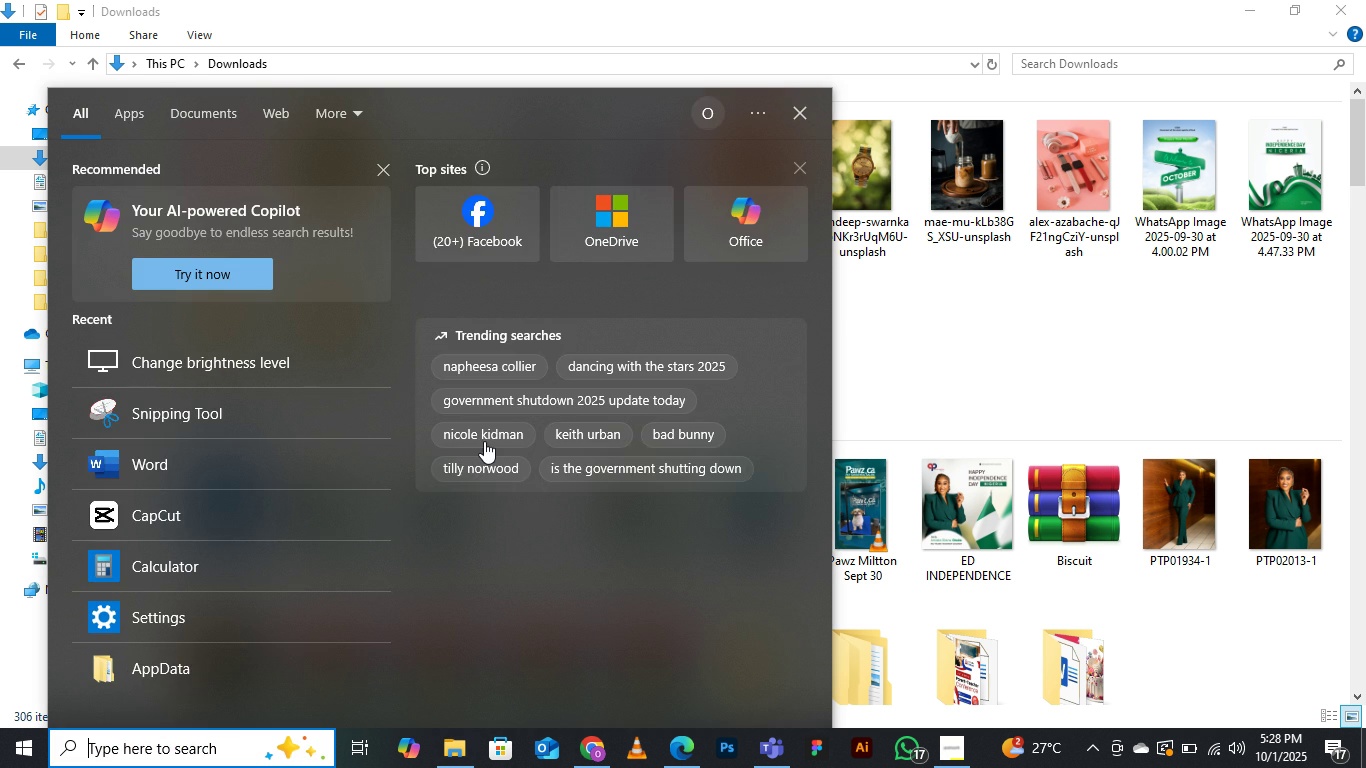 
type(MICROSOF)
 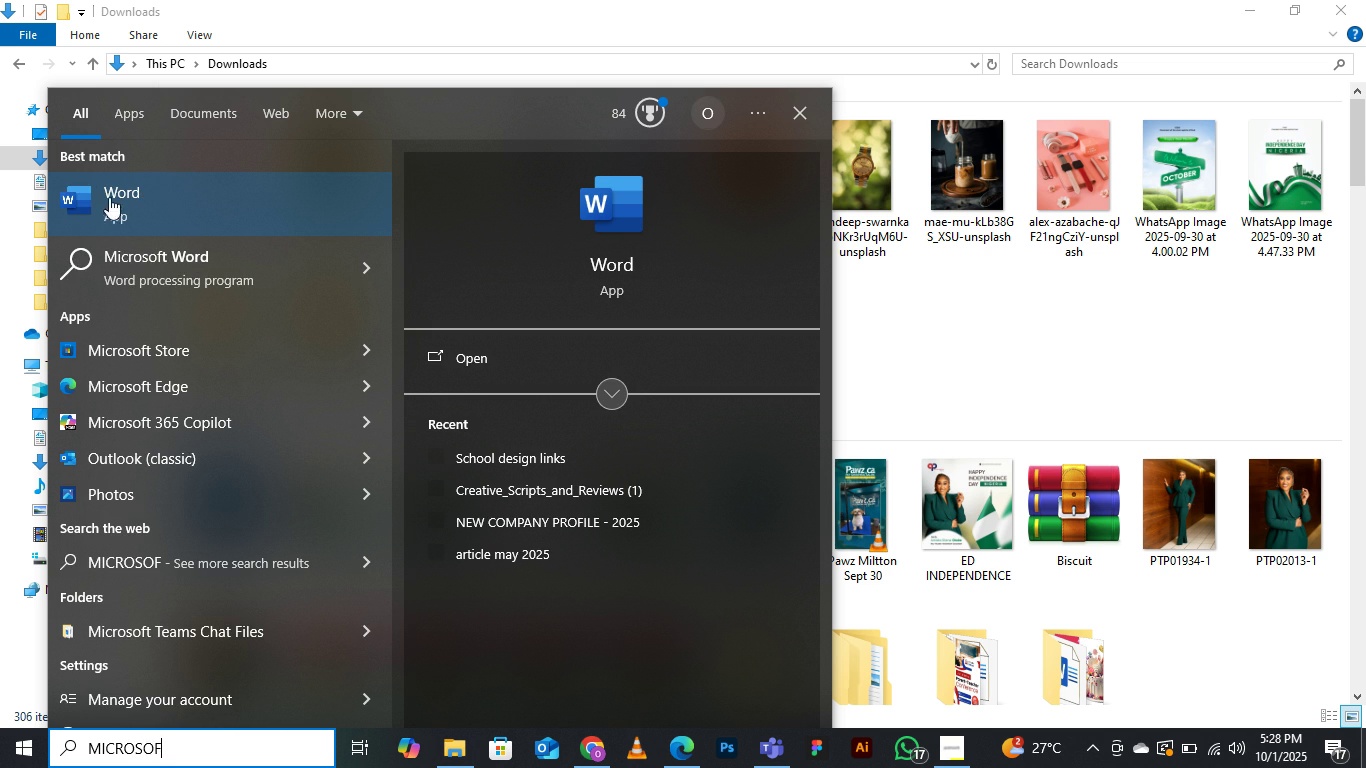 
double_click([109, 197])
 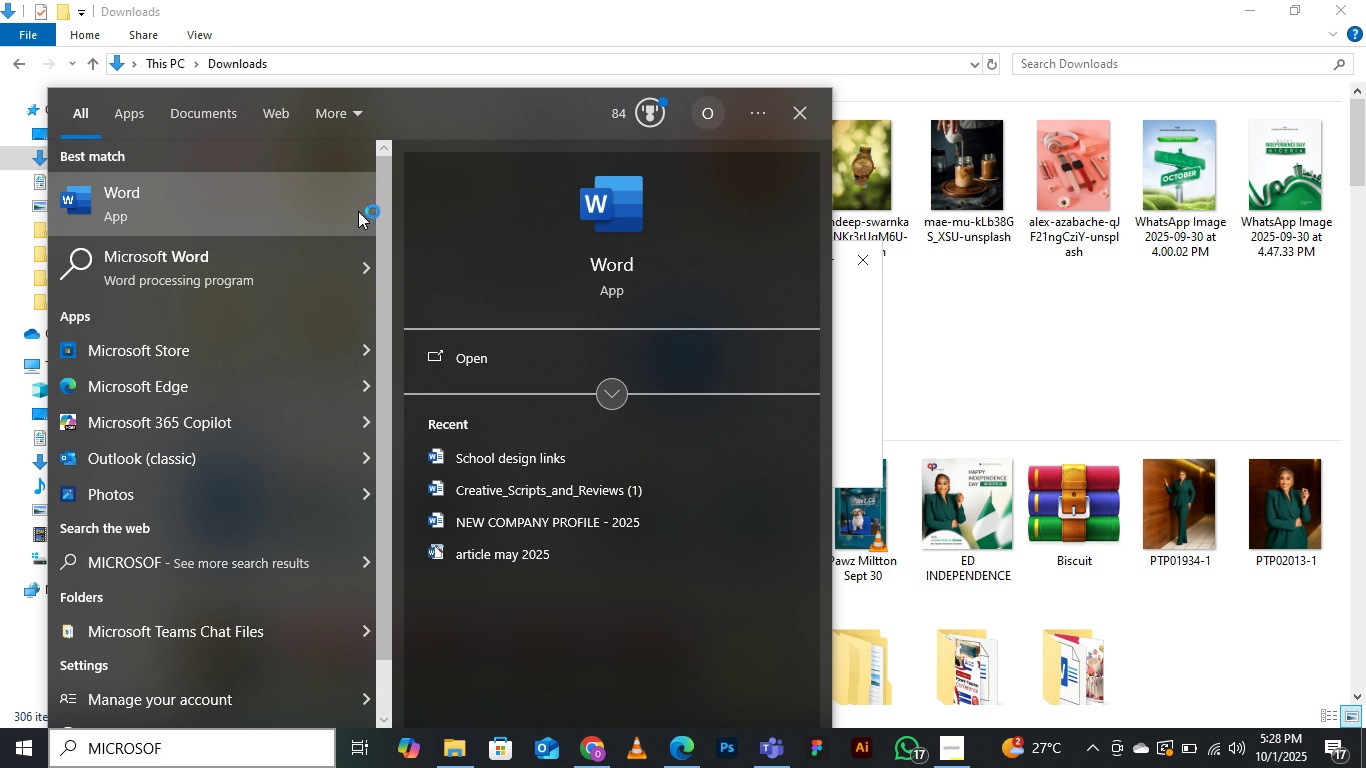 
wait(12.6)
 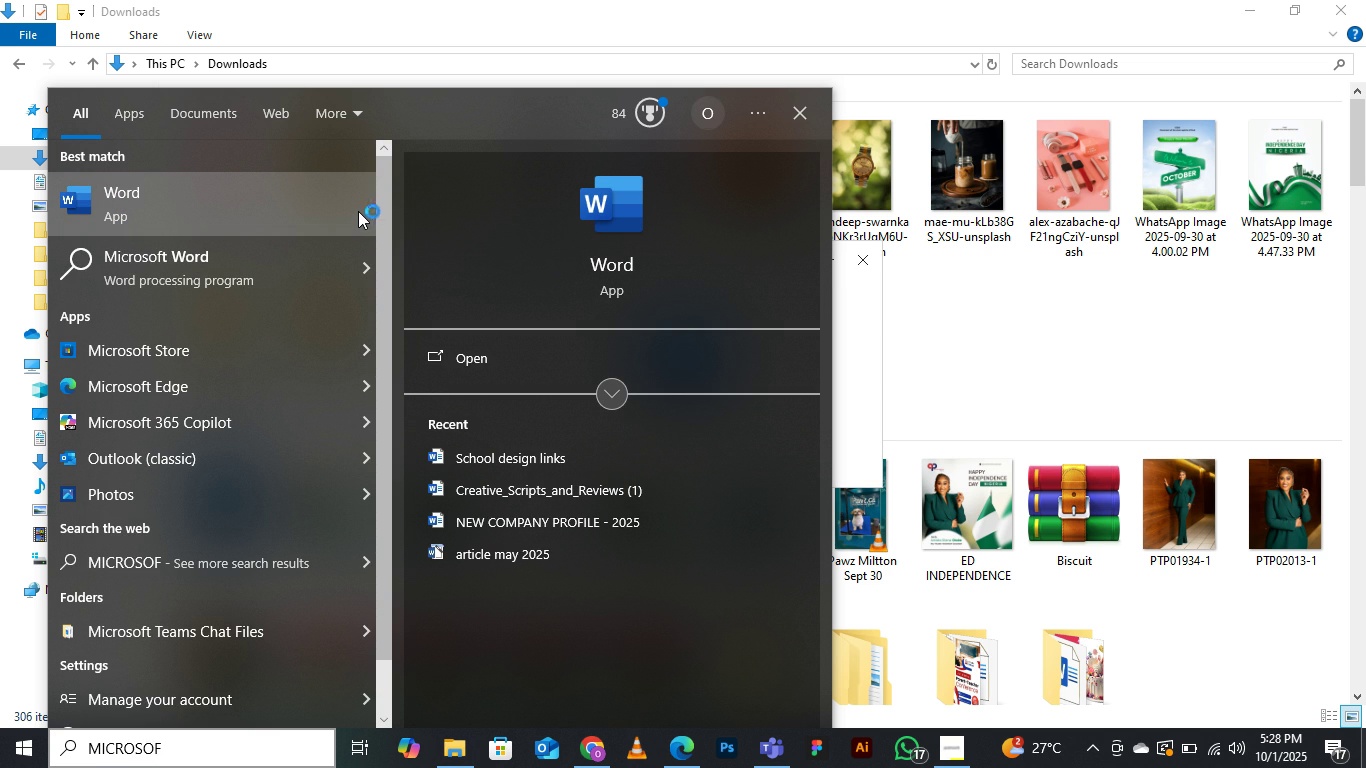 
left_click([902, 343])
 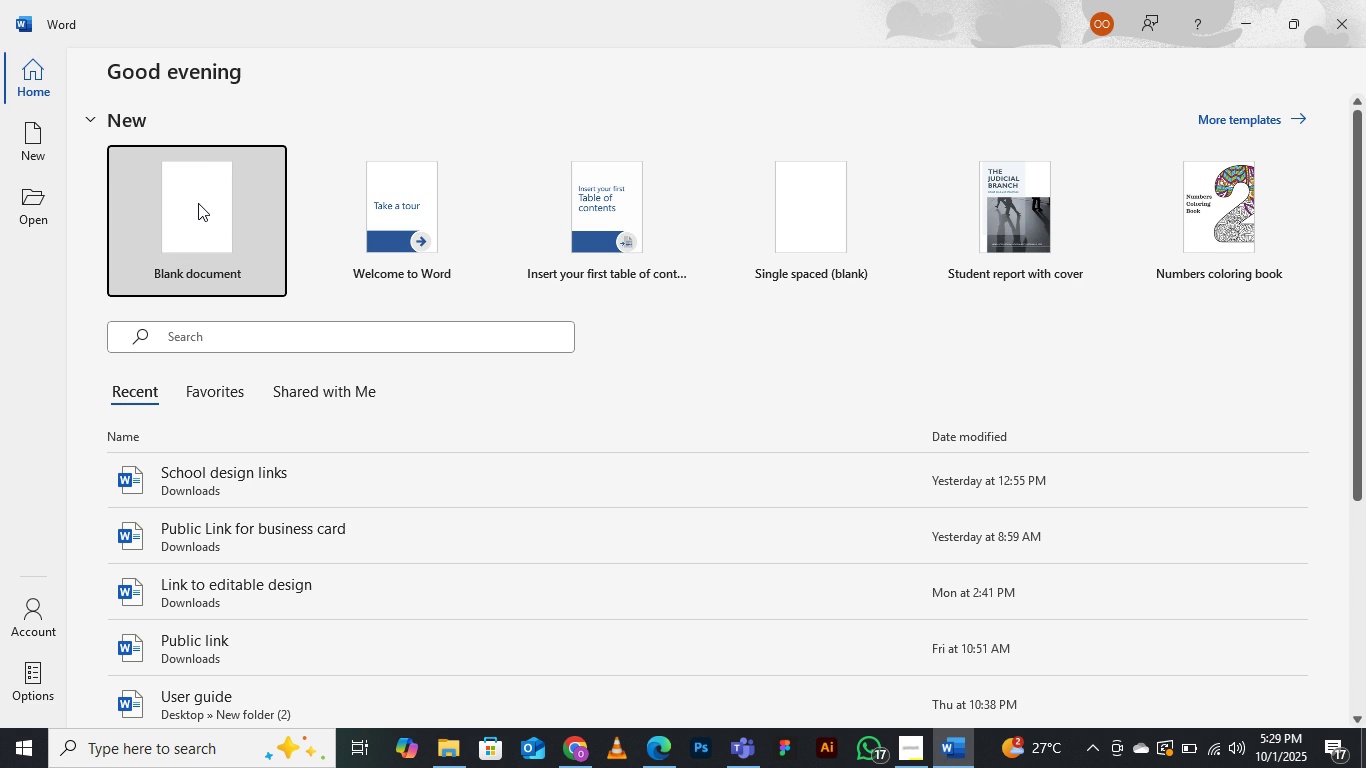 
left_click([198, 203])
 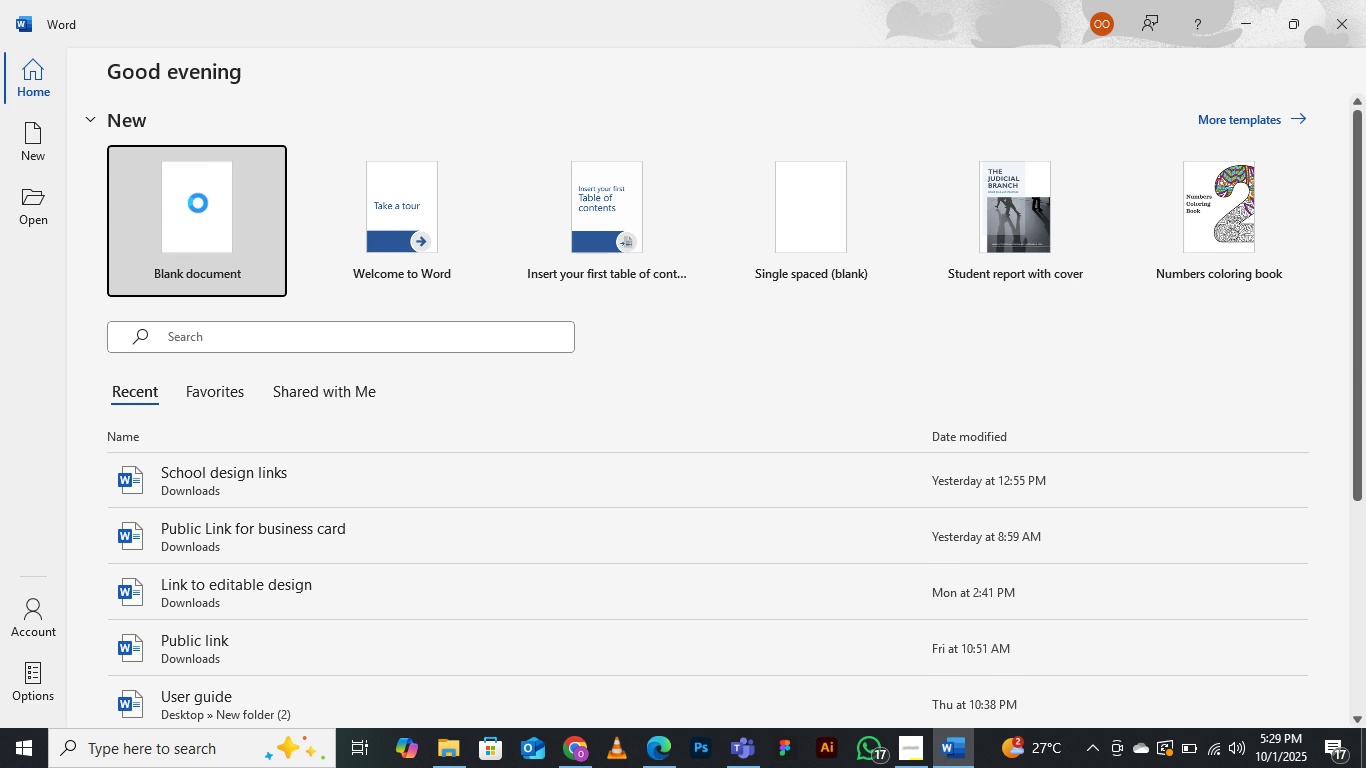 
left_click([198, 203])